 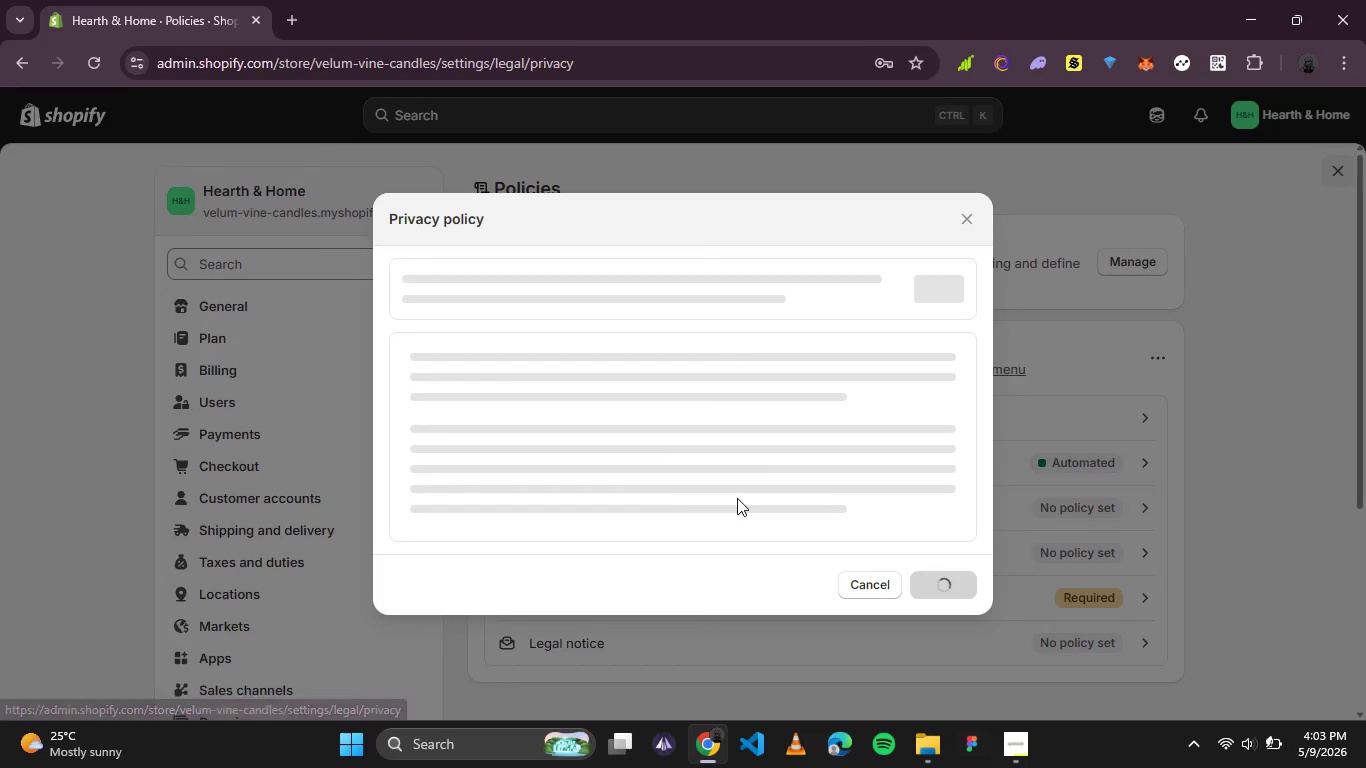 
scroll: coordinate [755, 501], scroll_direction: down, amount: 19.0
 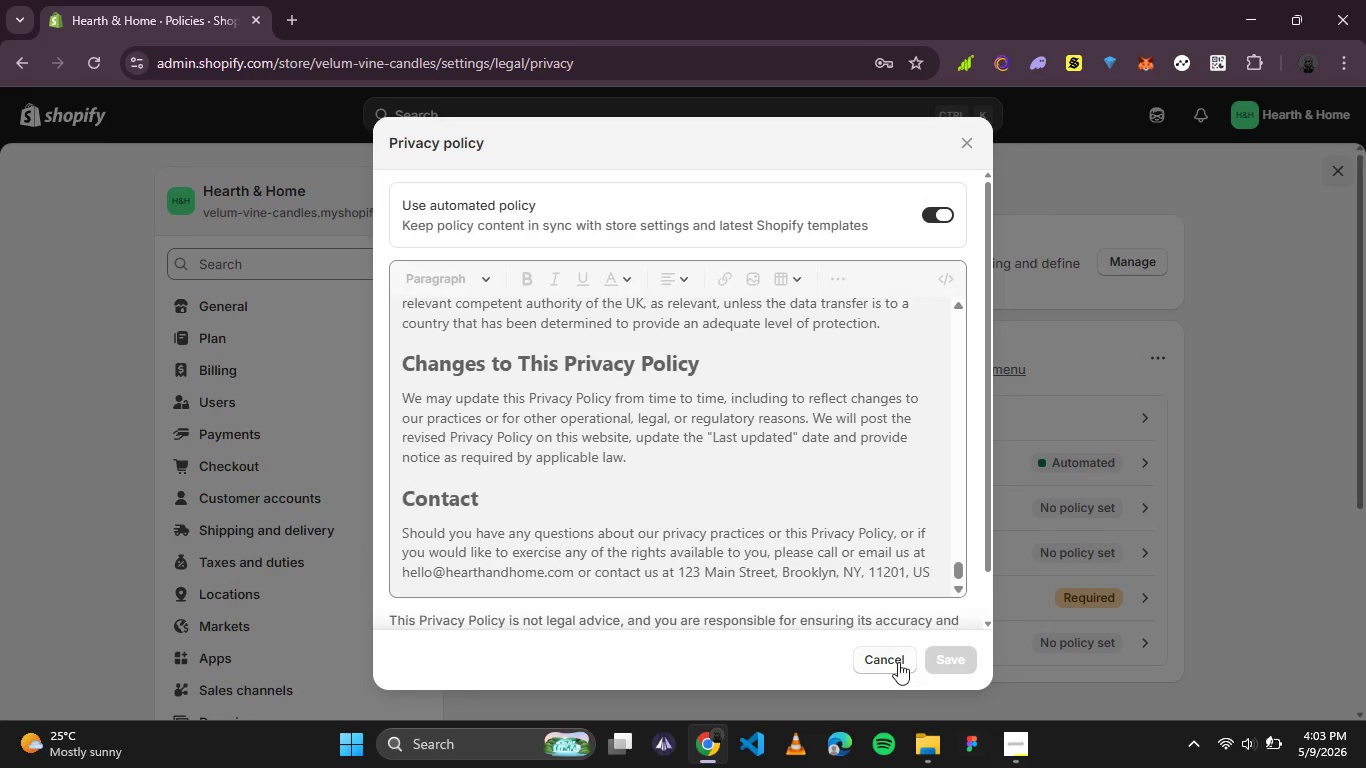 
left_click([898, 662])
 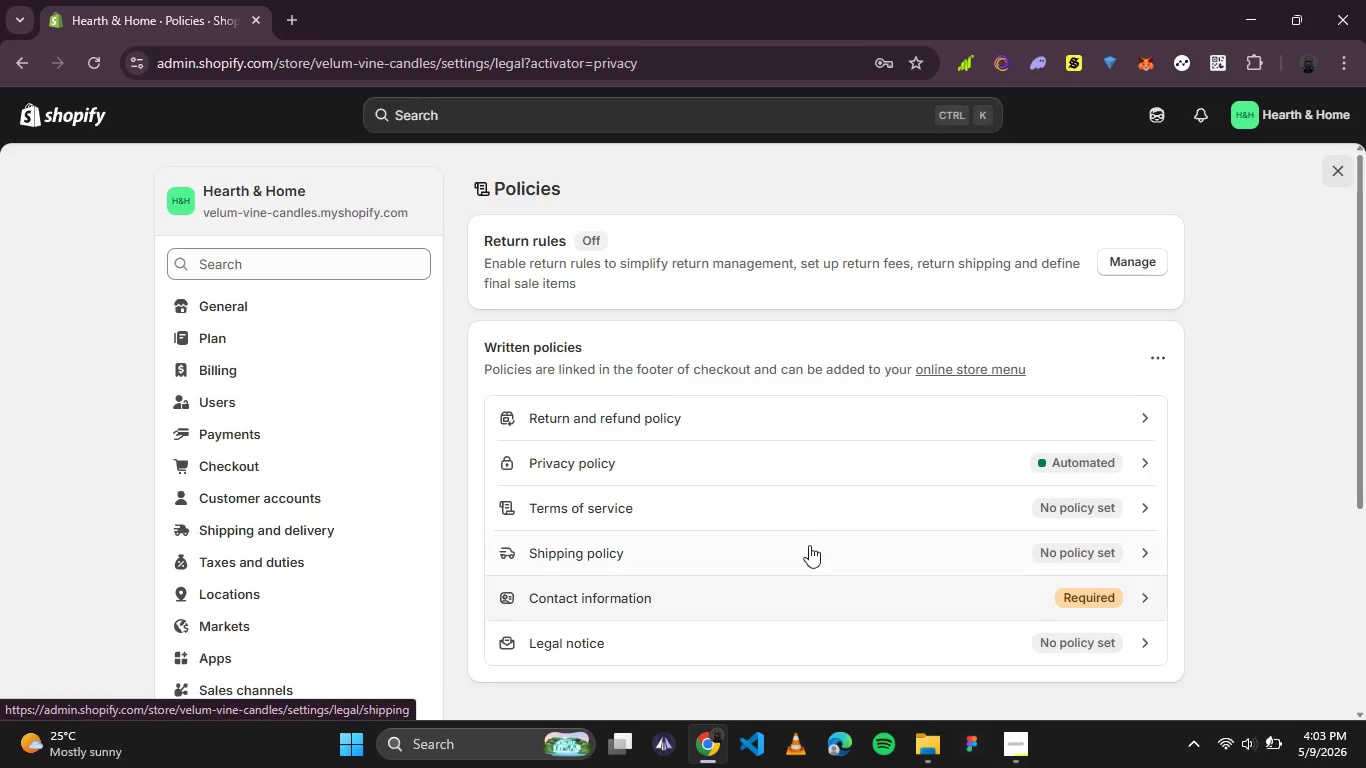 
left_click([790, 523])
 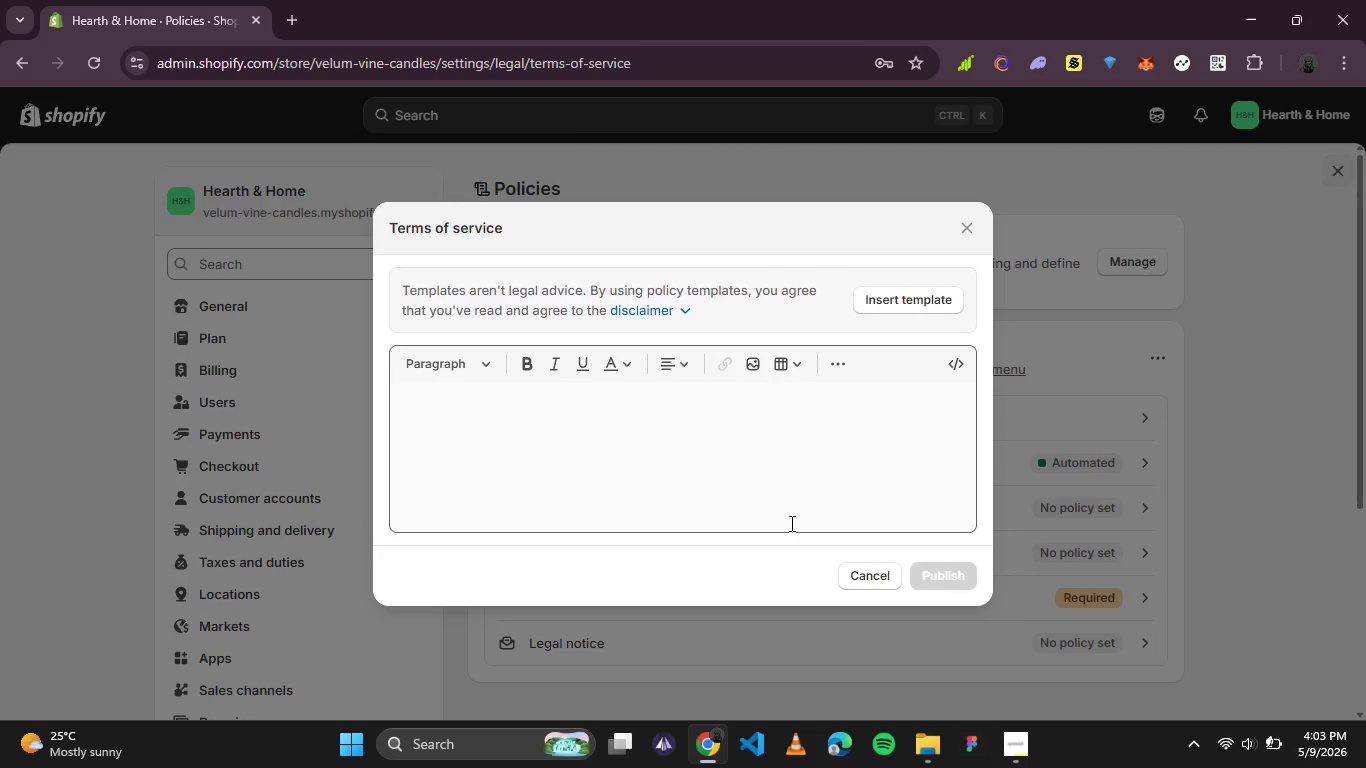 
wait(10.05)
 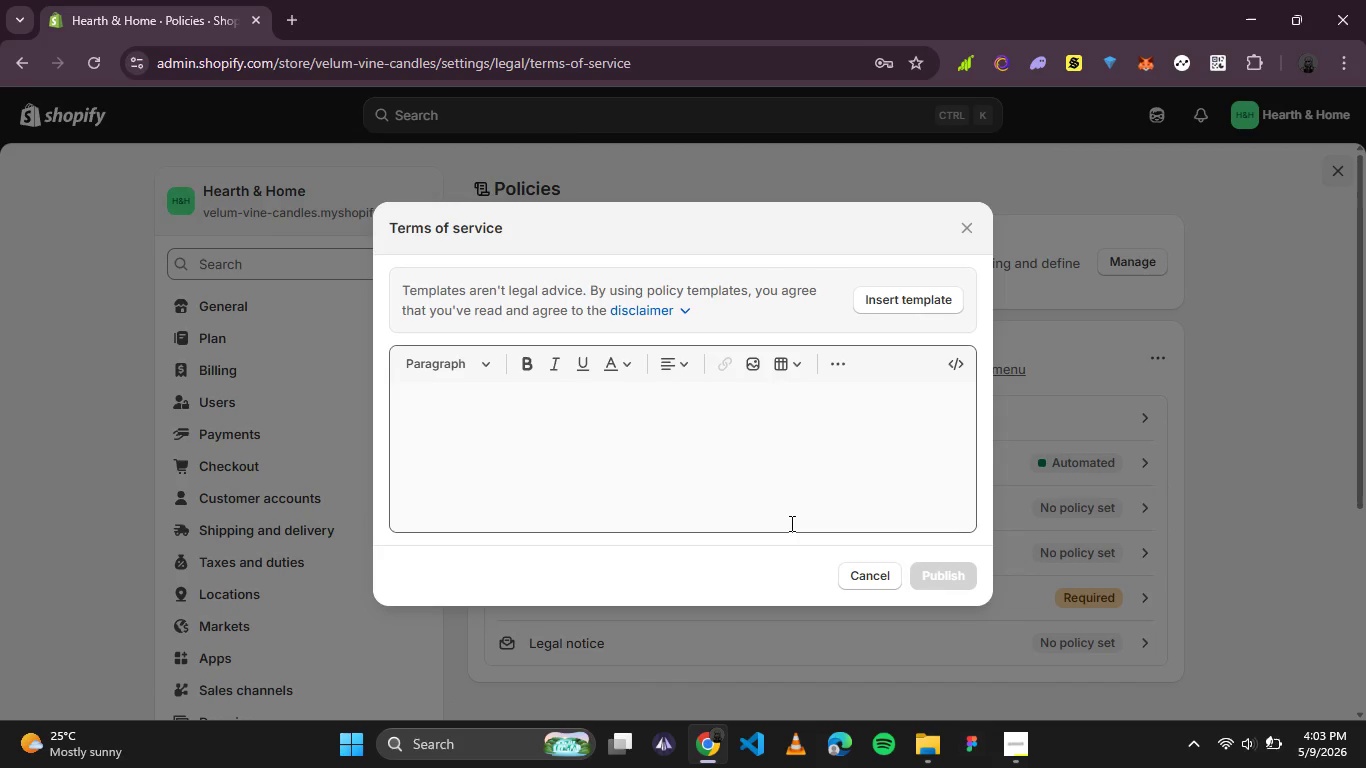 
left_click([891, 307])
 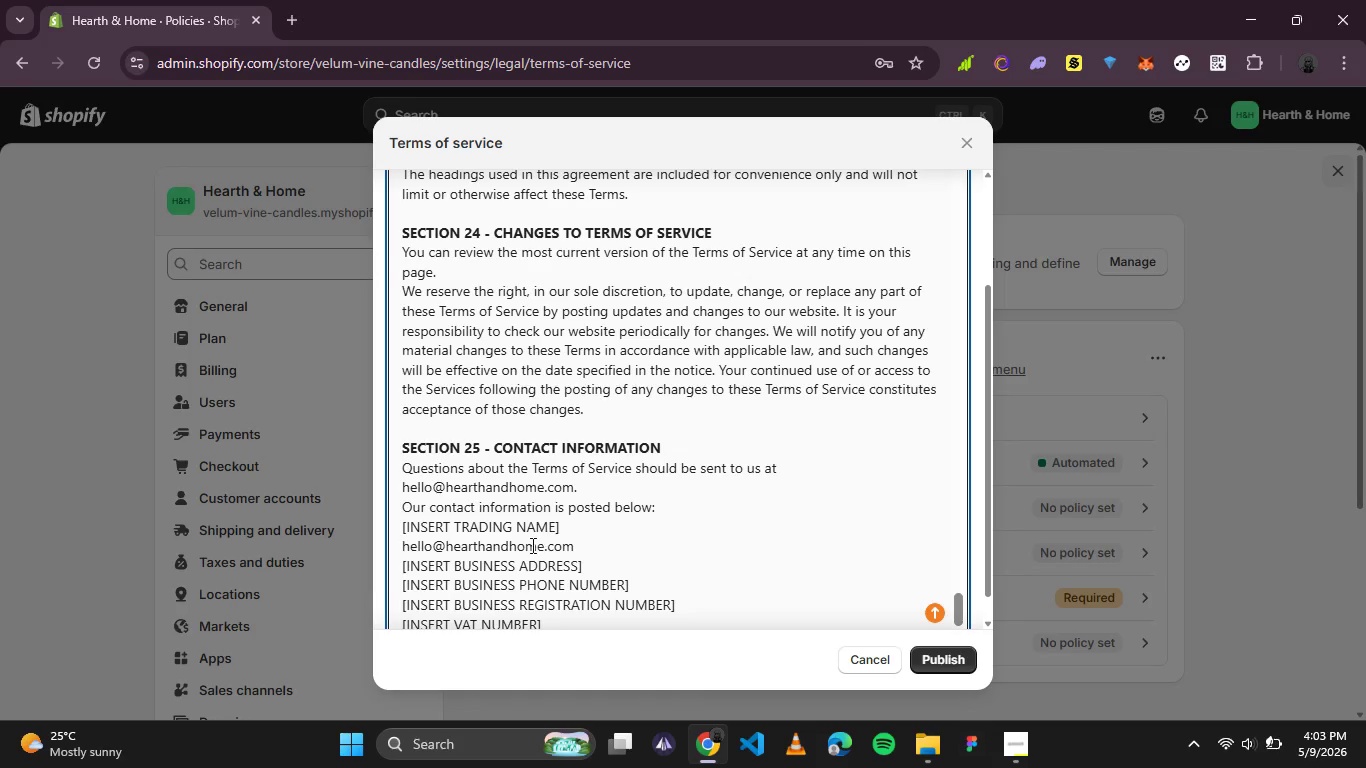 
left_click_drag(start_coordinate=[572, 528], to_coordinate=[378, 530])
 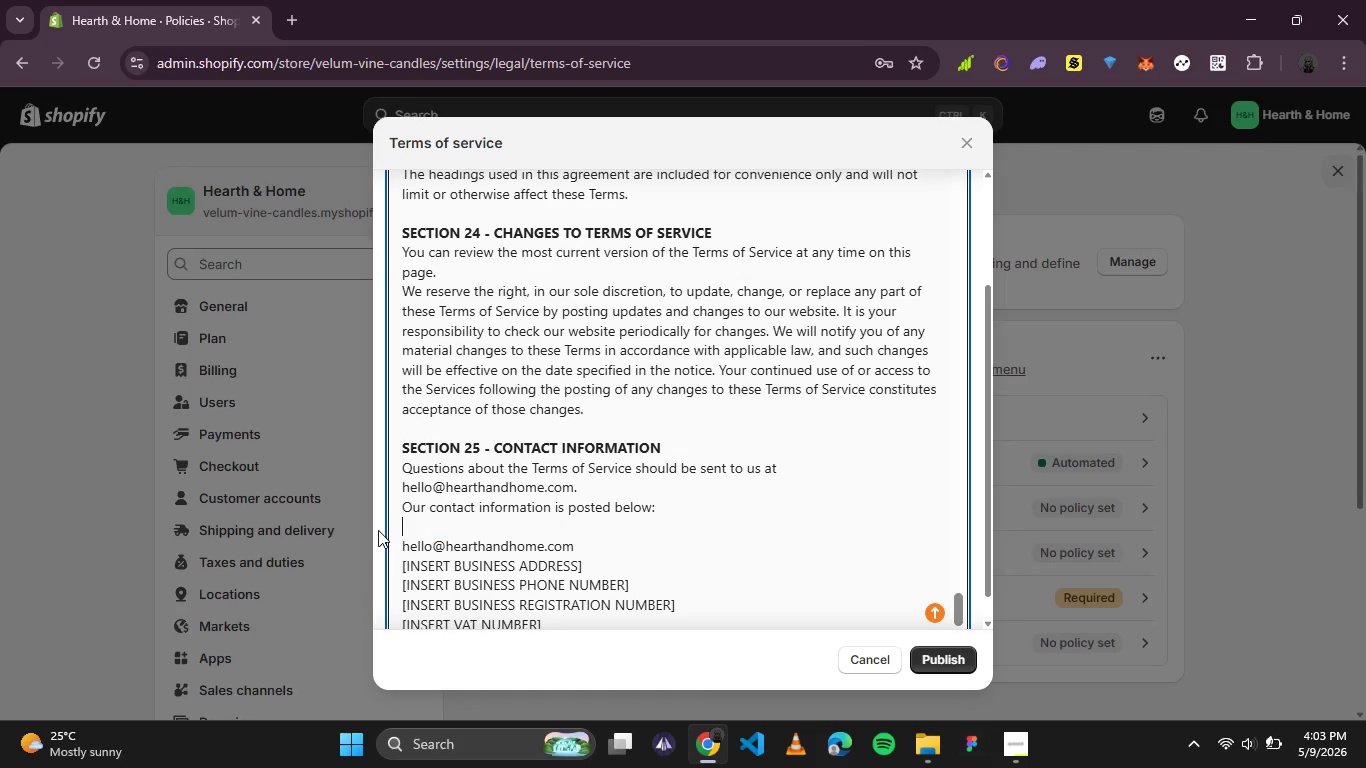 
key(Backspace)
 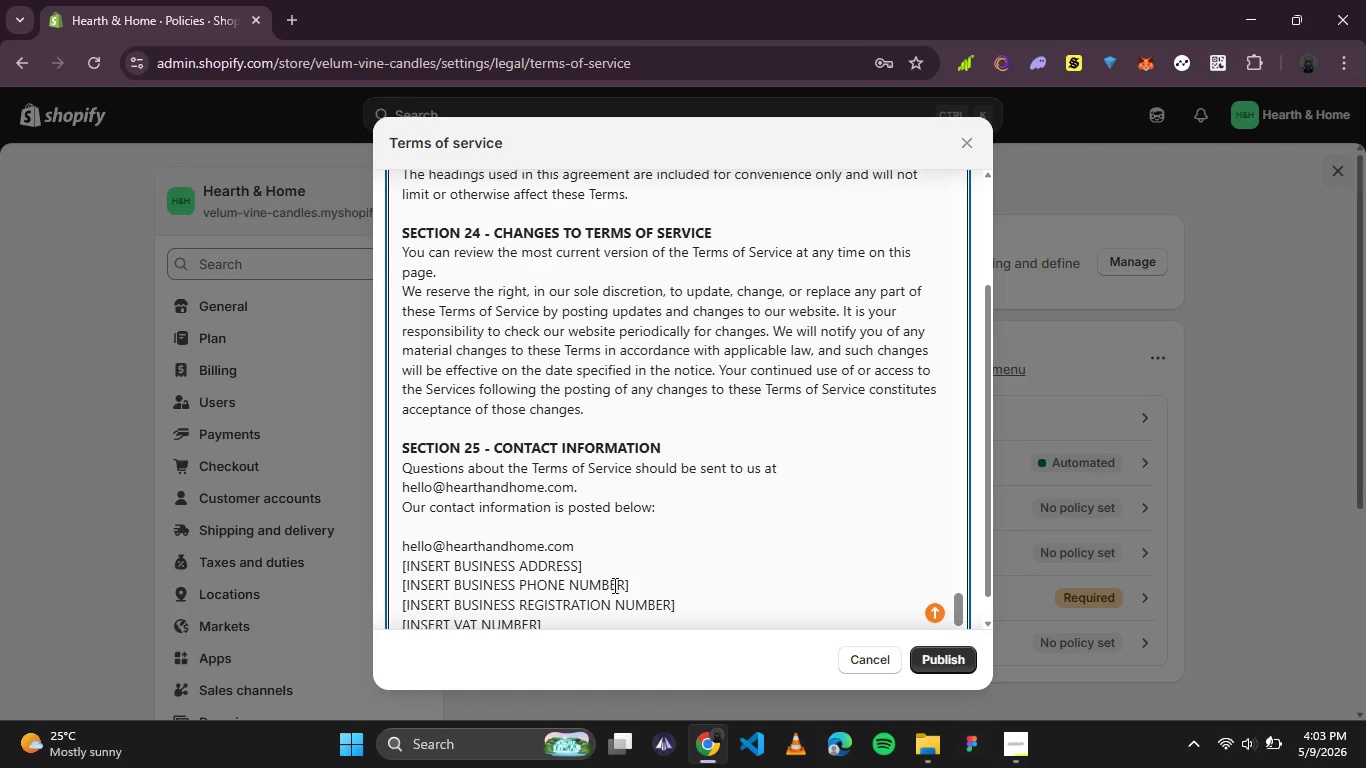 
key(Backspace)
 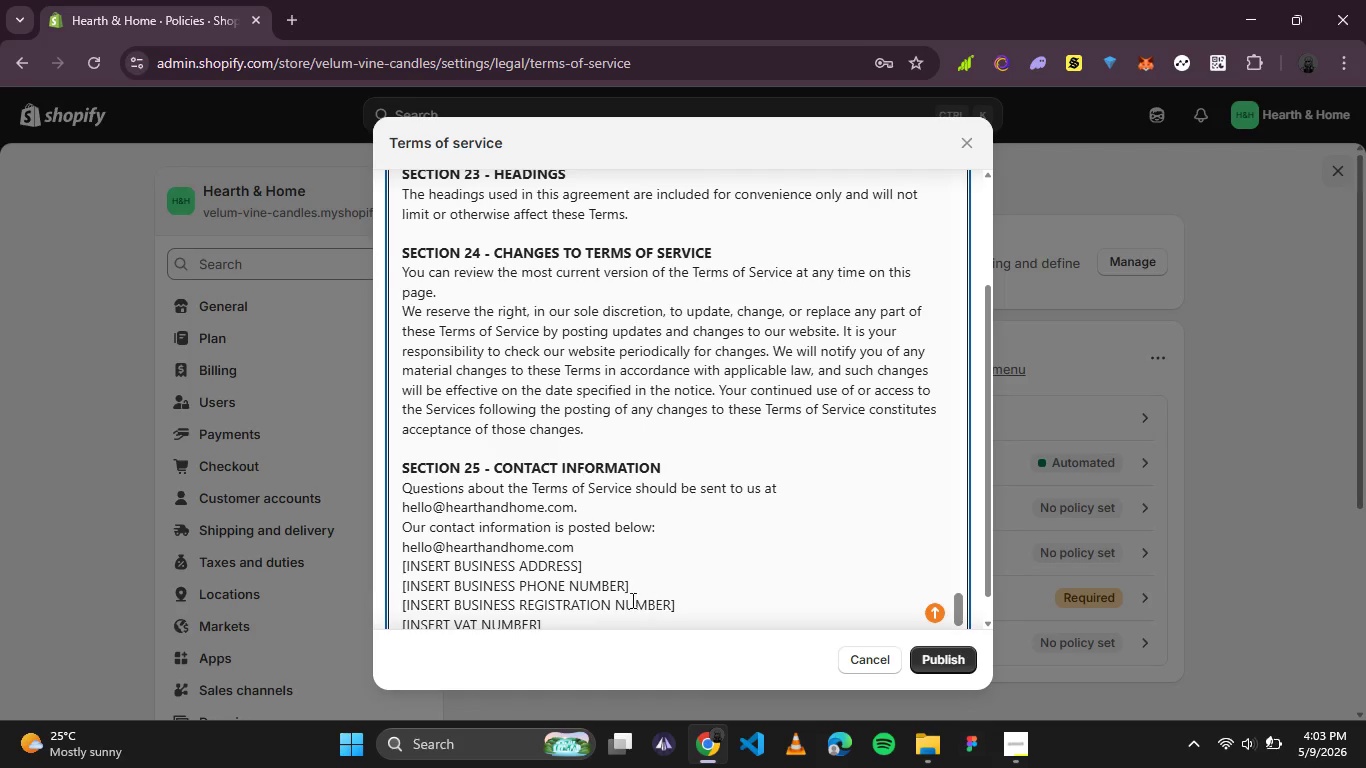 
scroll: coordinate [623, 598], scroll_direction: down, amount: 2.0
 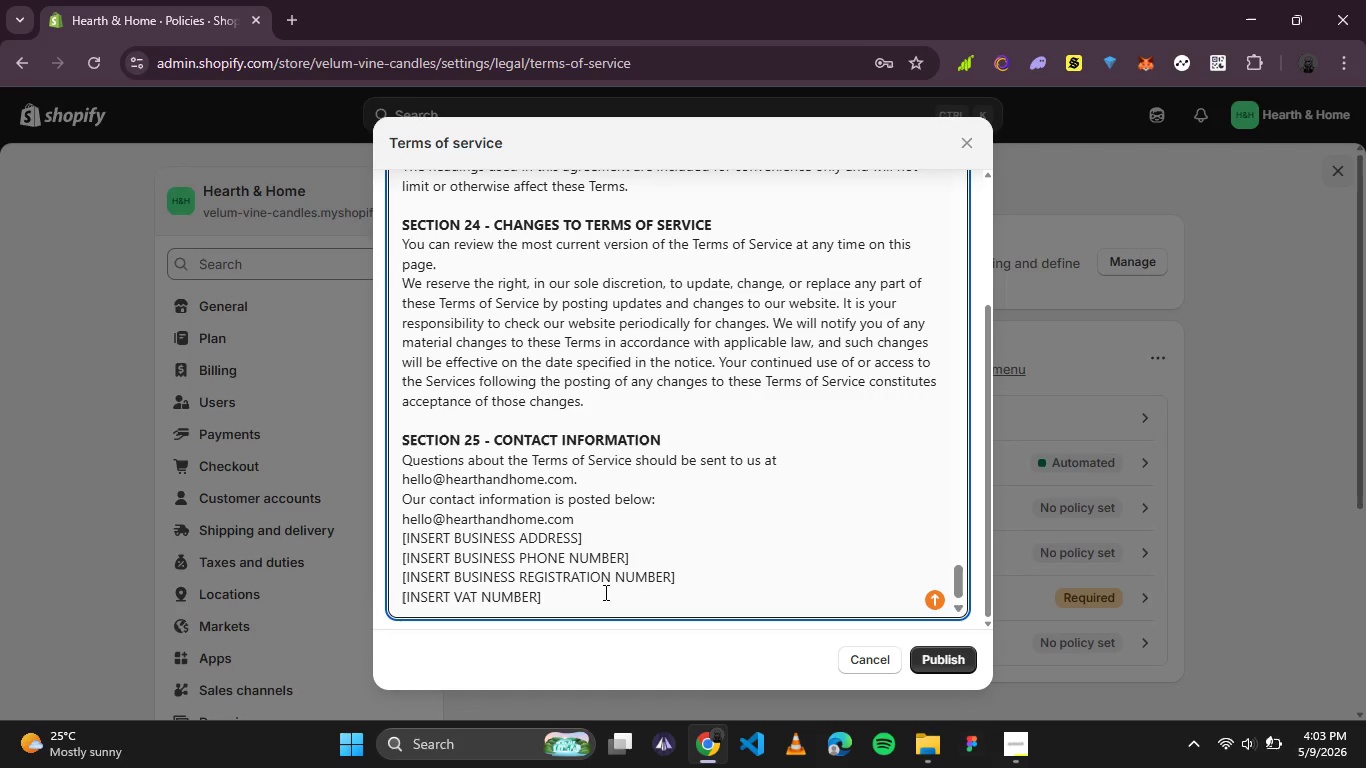 
left_click_drag(start_coordinate=[604, 592], to_coordinate=[574, 526])
 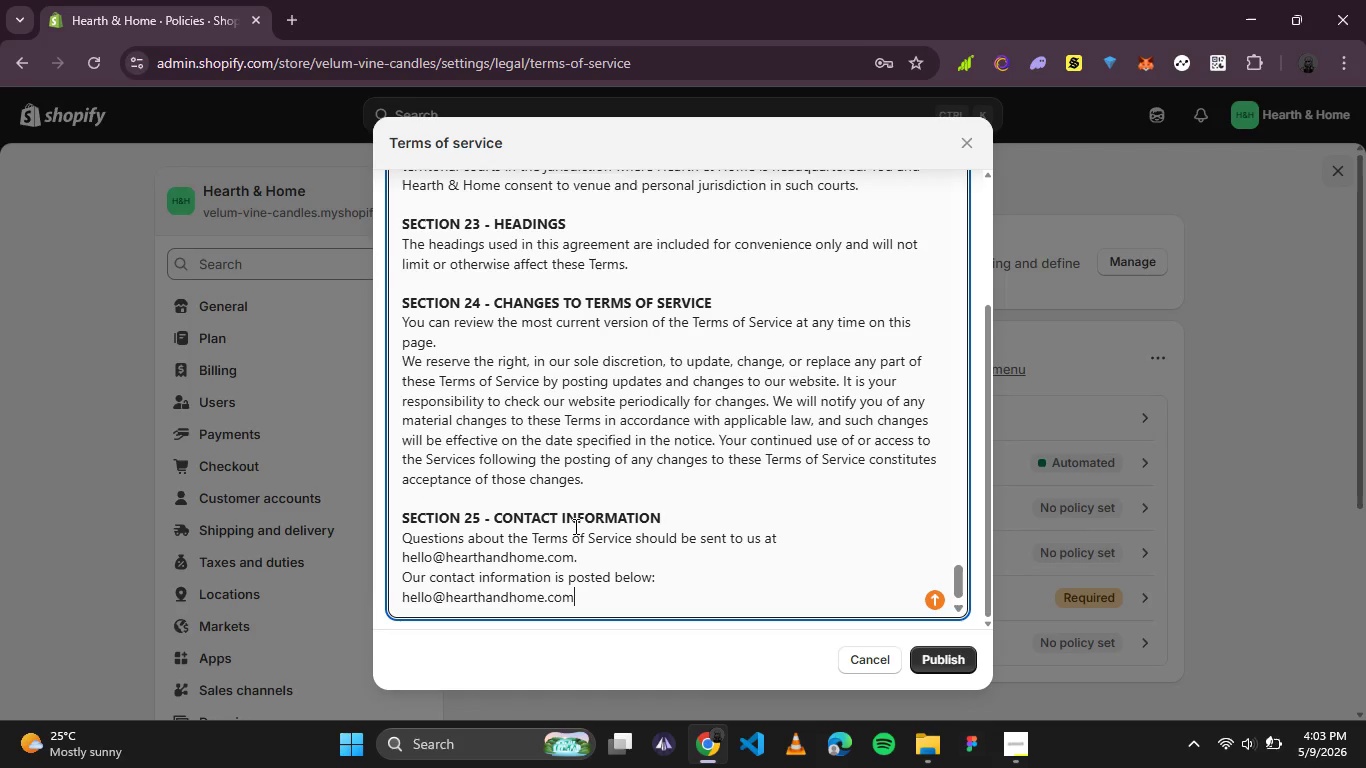 
key(Backspace)
 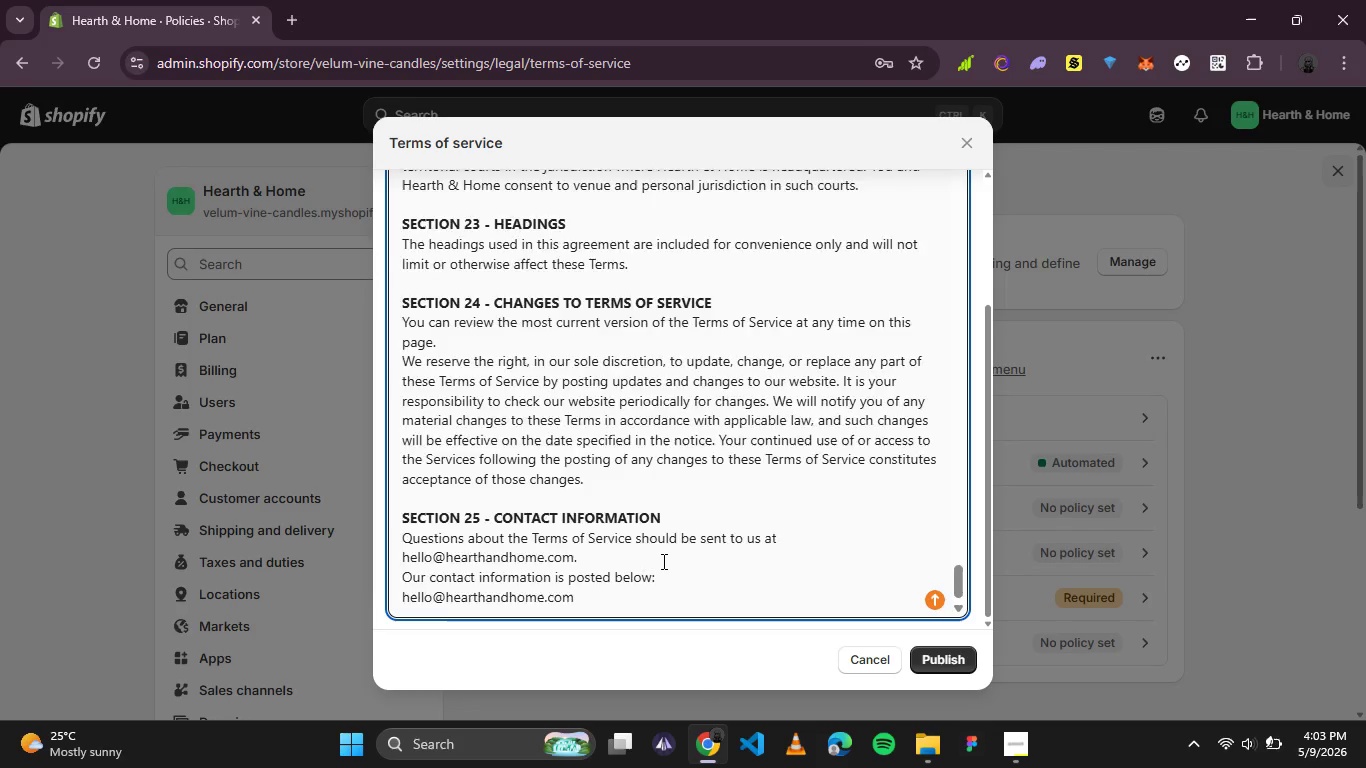 
scroll: coordinate [671, 397], scroll_direction: up, amount: 23.0
 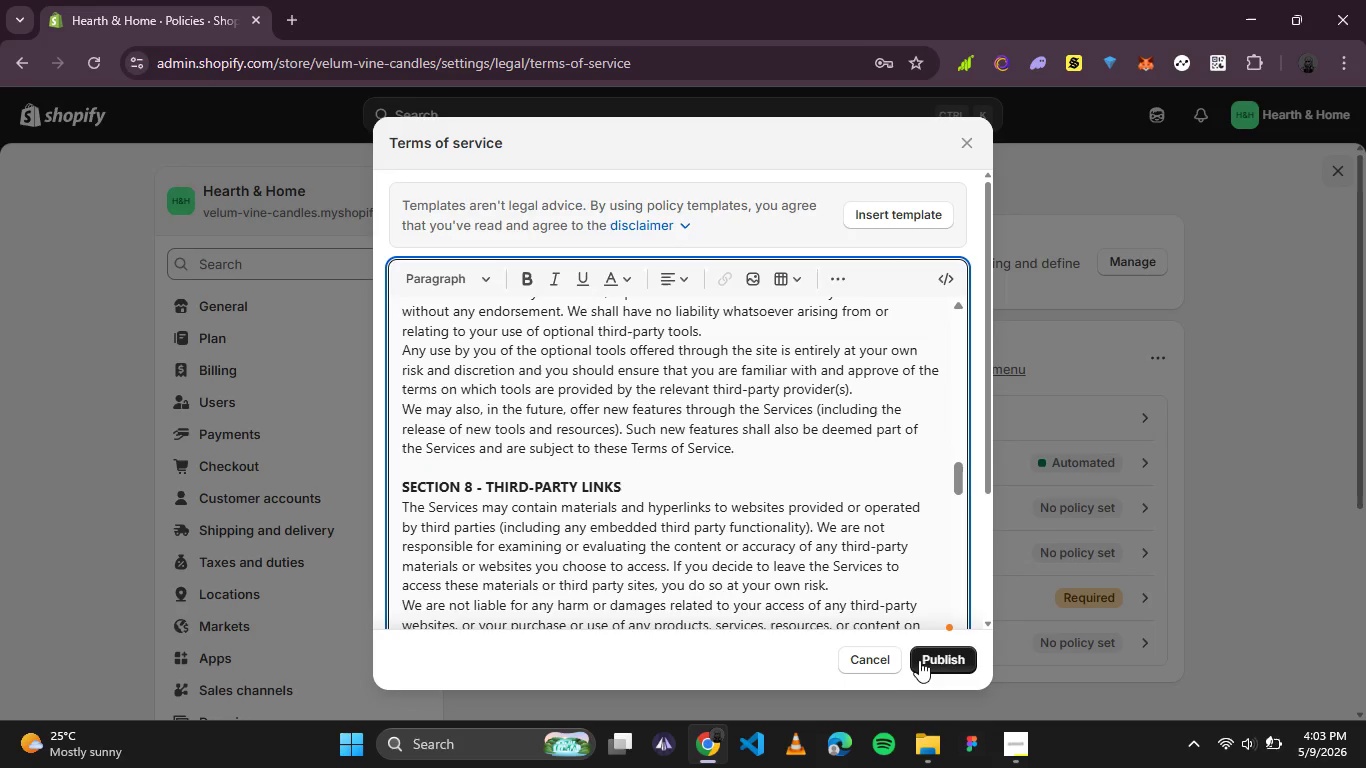 
left_click([923, 657])
 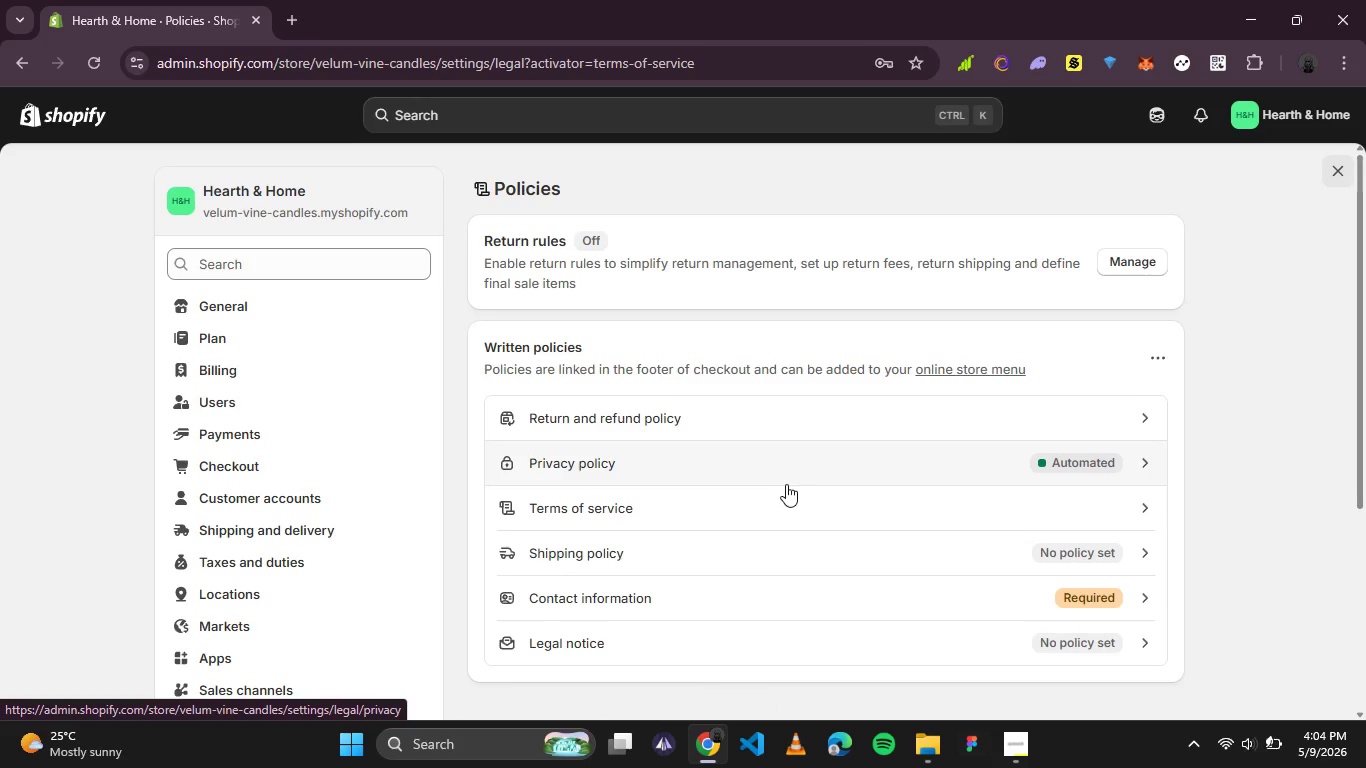 
wait(22.31)
 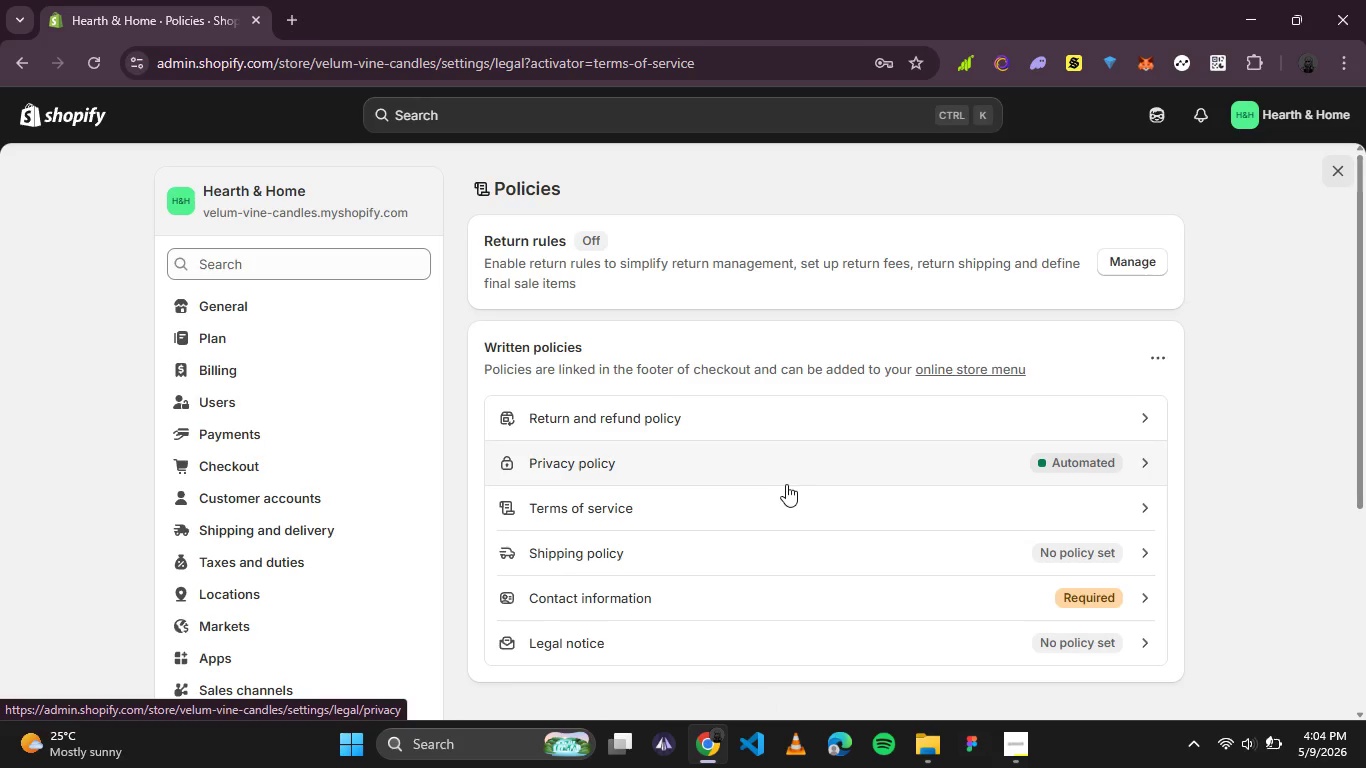 
key(PrintScreen)
 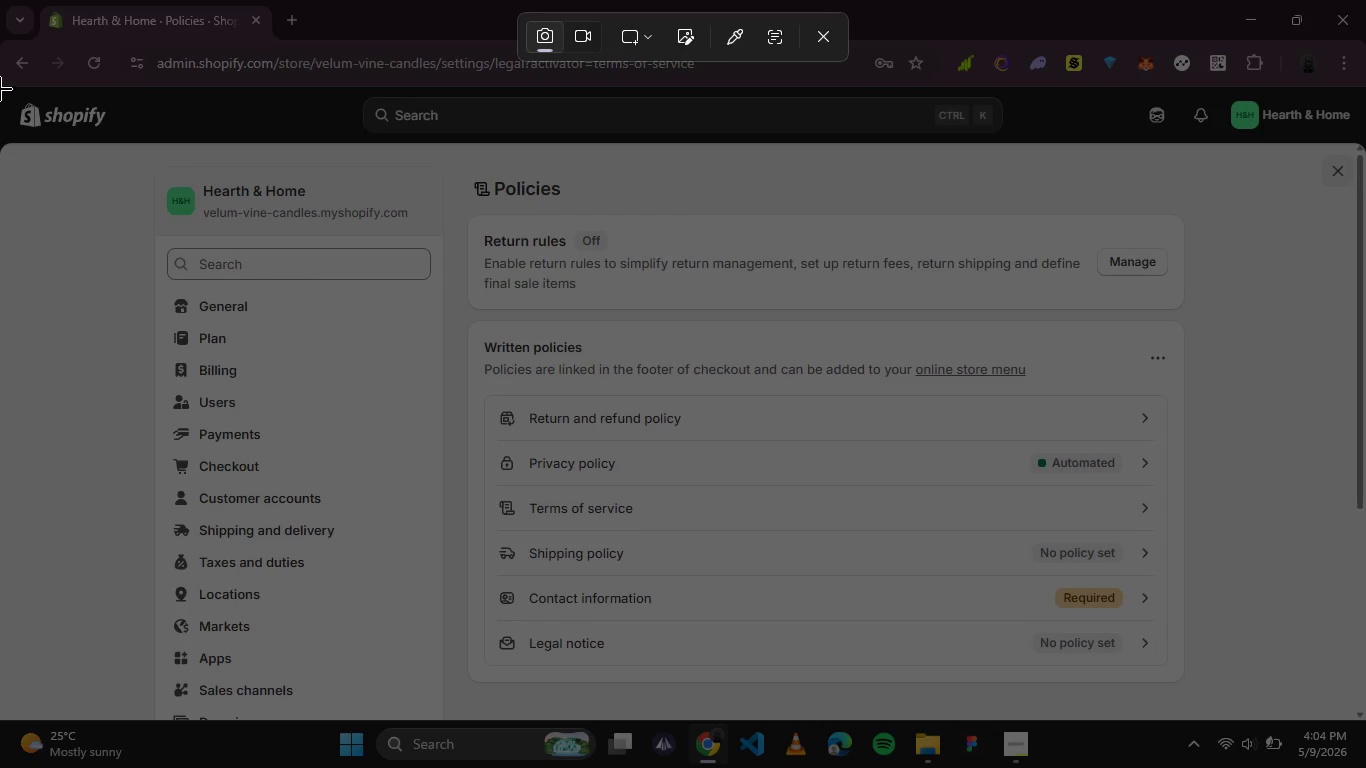 
left_click_drag(start_coordinate=[0, 87], to_coordinate=[1358, 717])
 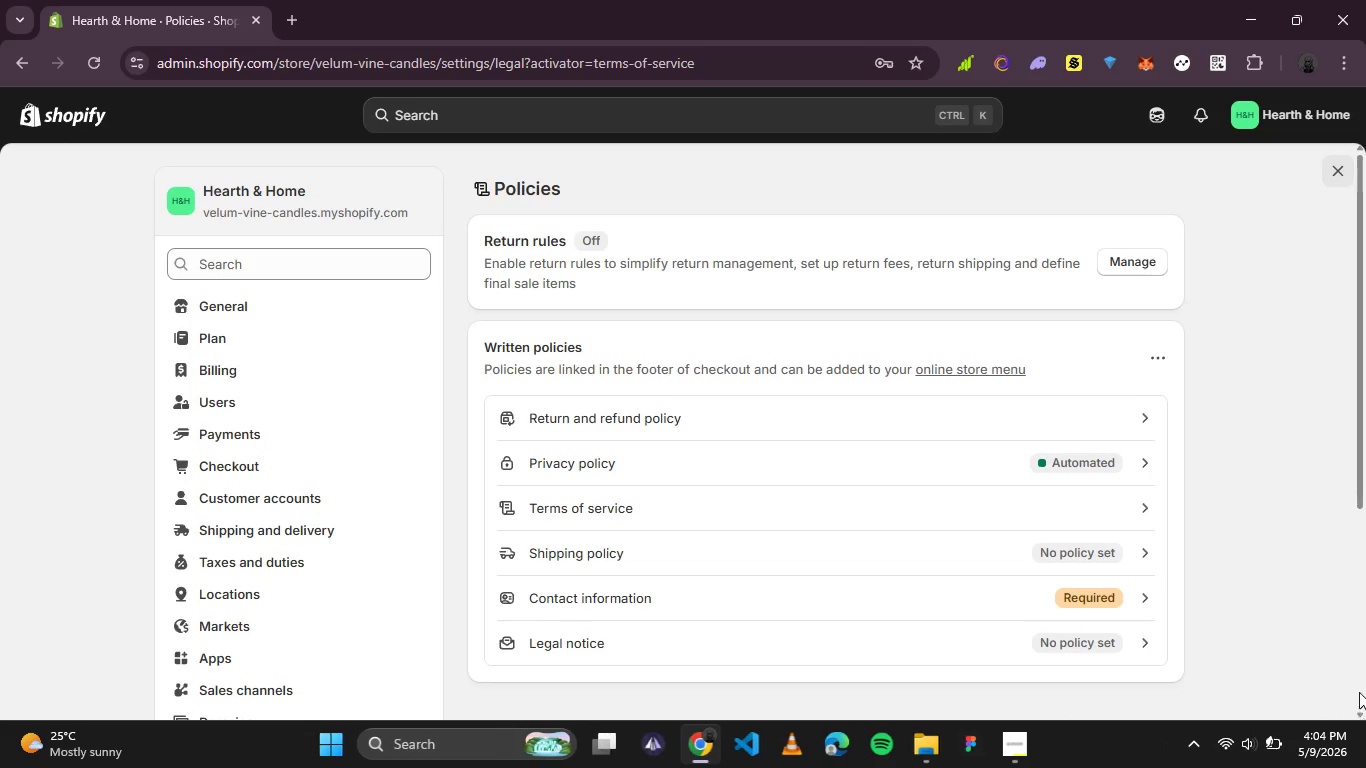 
mouse_move([1356, 660])
 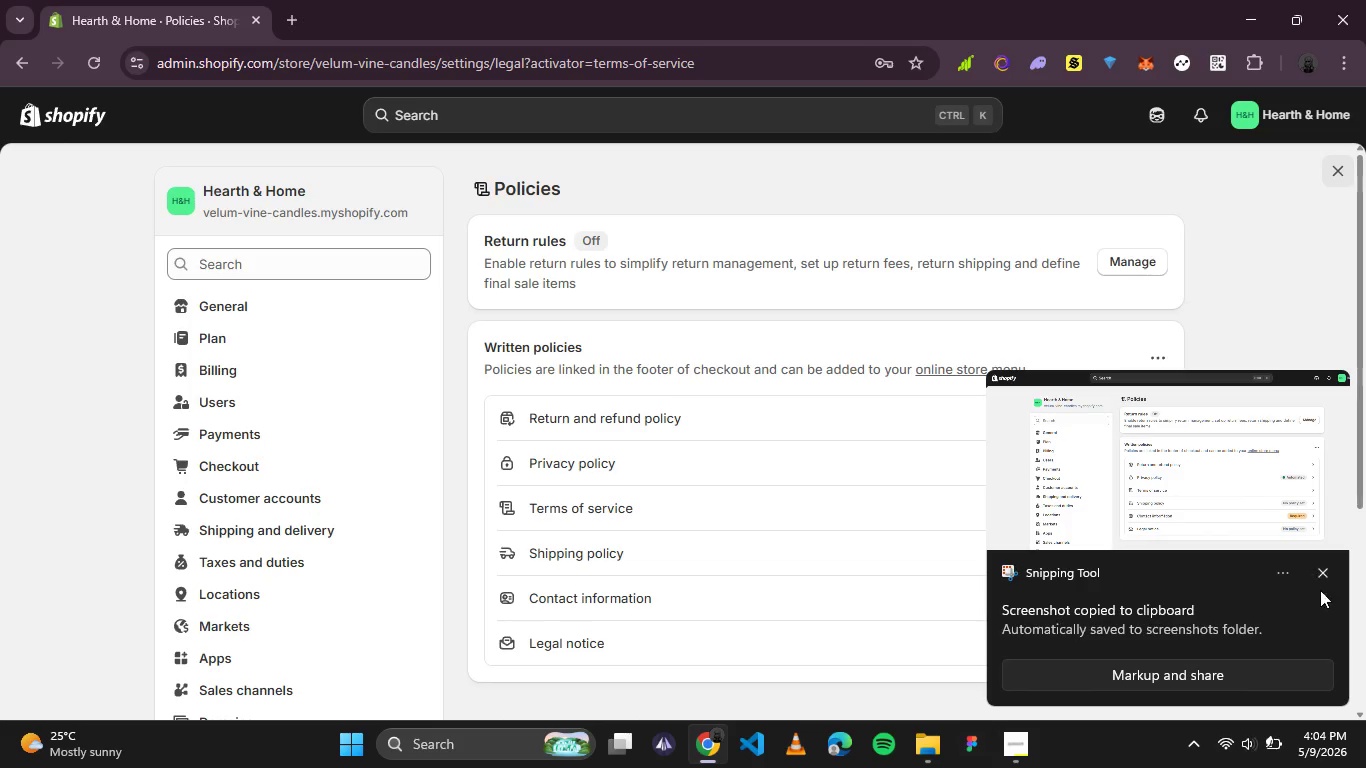 
left_click([1323, 574])
 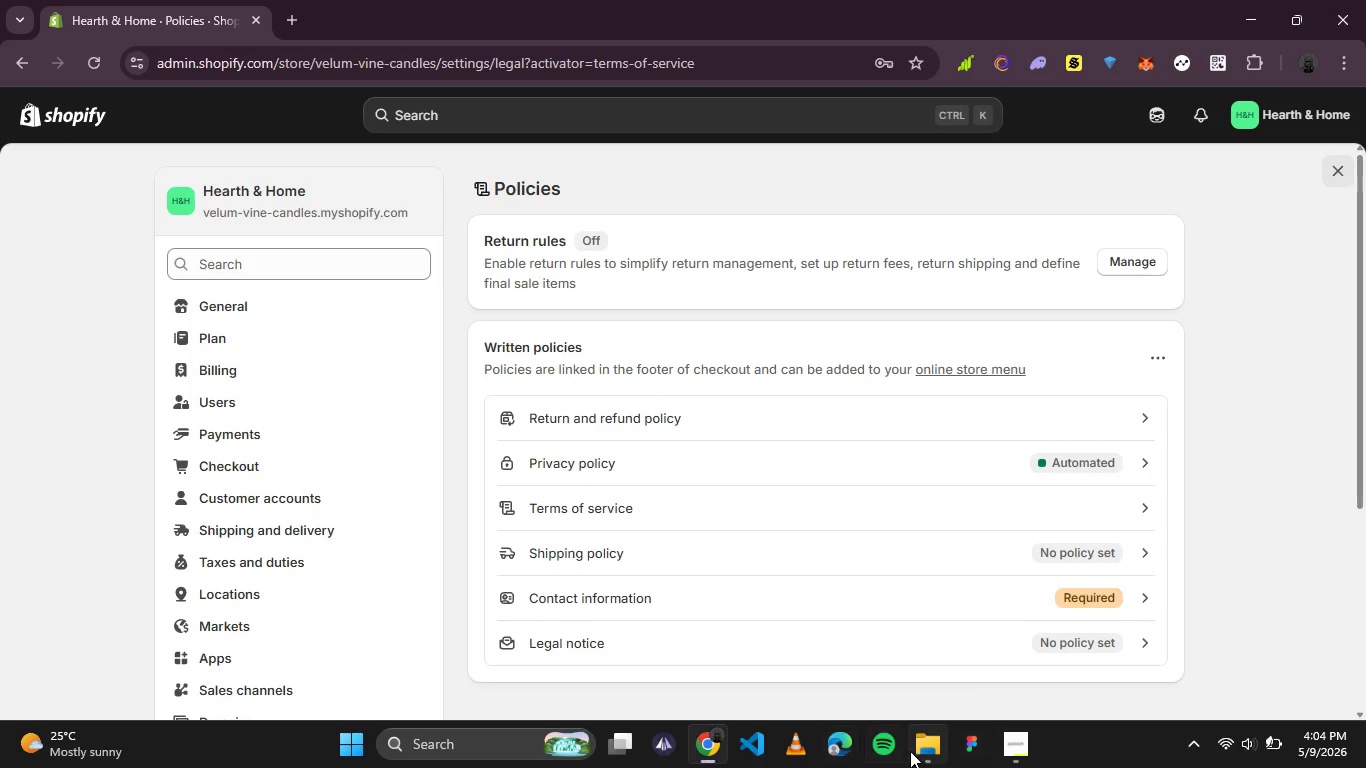 
left_click([926, 751])
 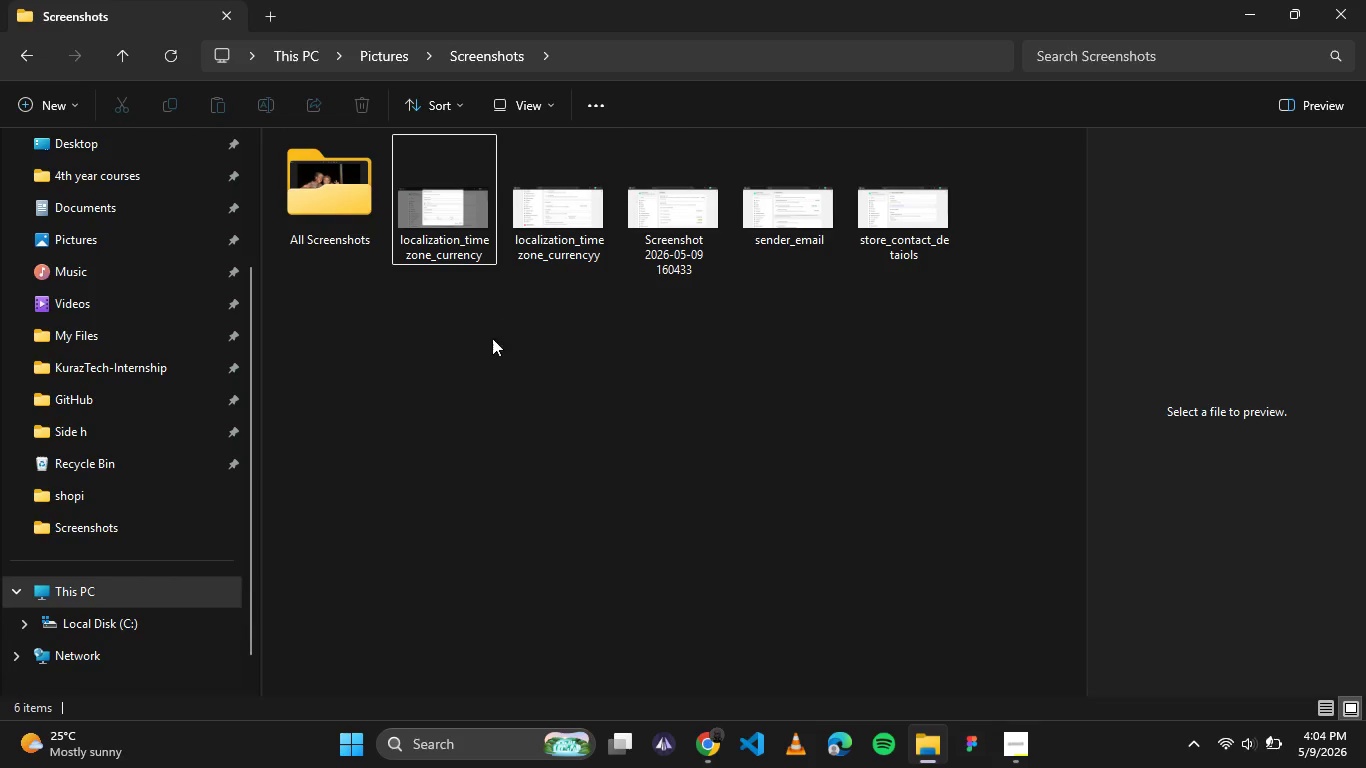 
left_click([492, 343])
 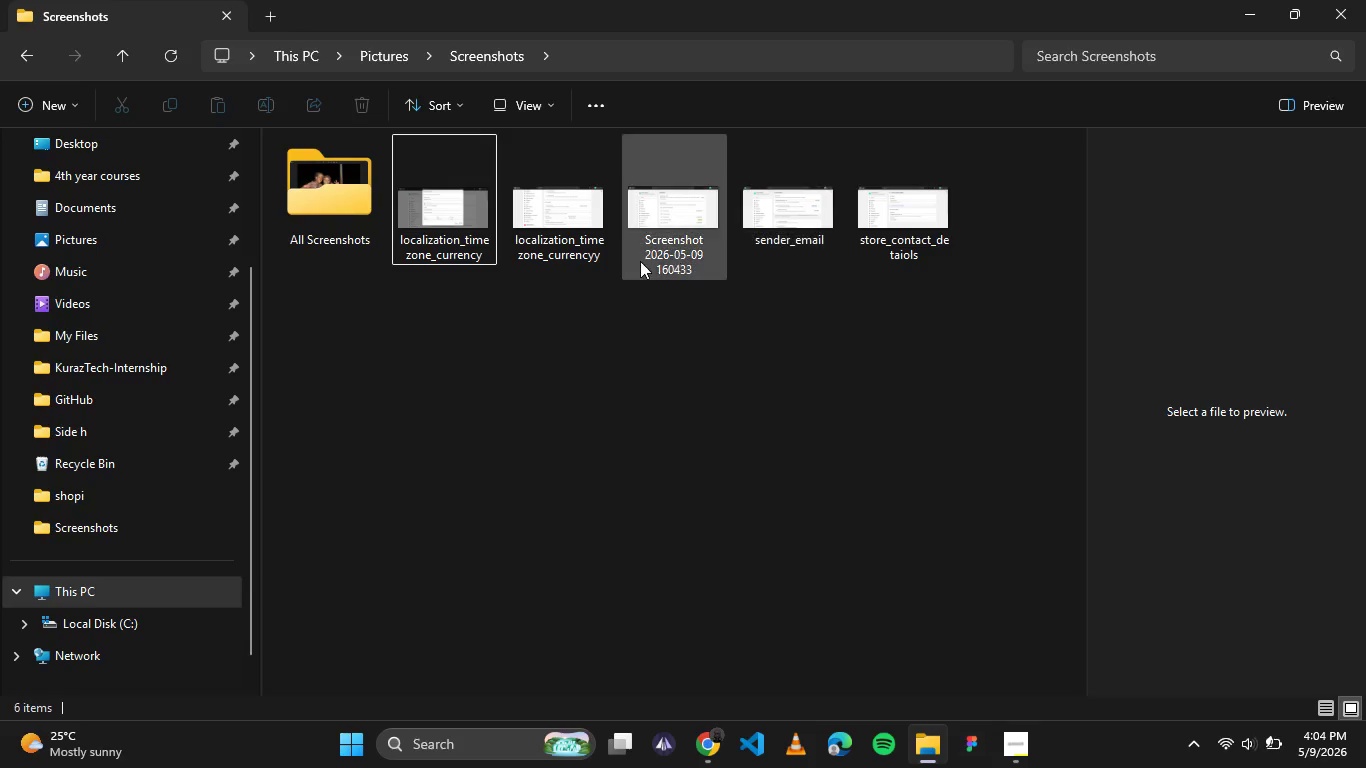 
left_click([641, 257])
 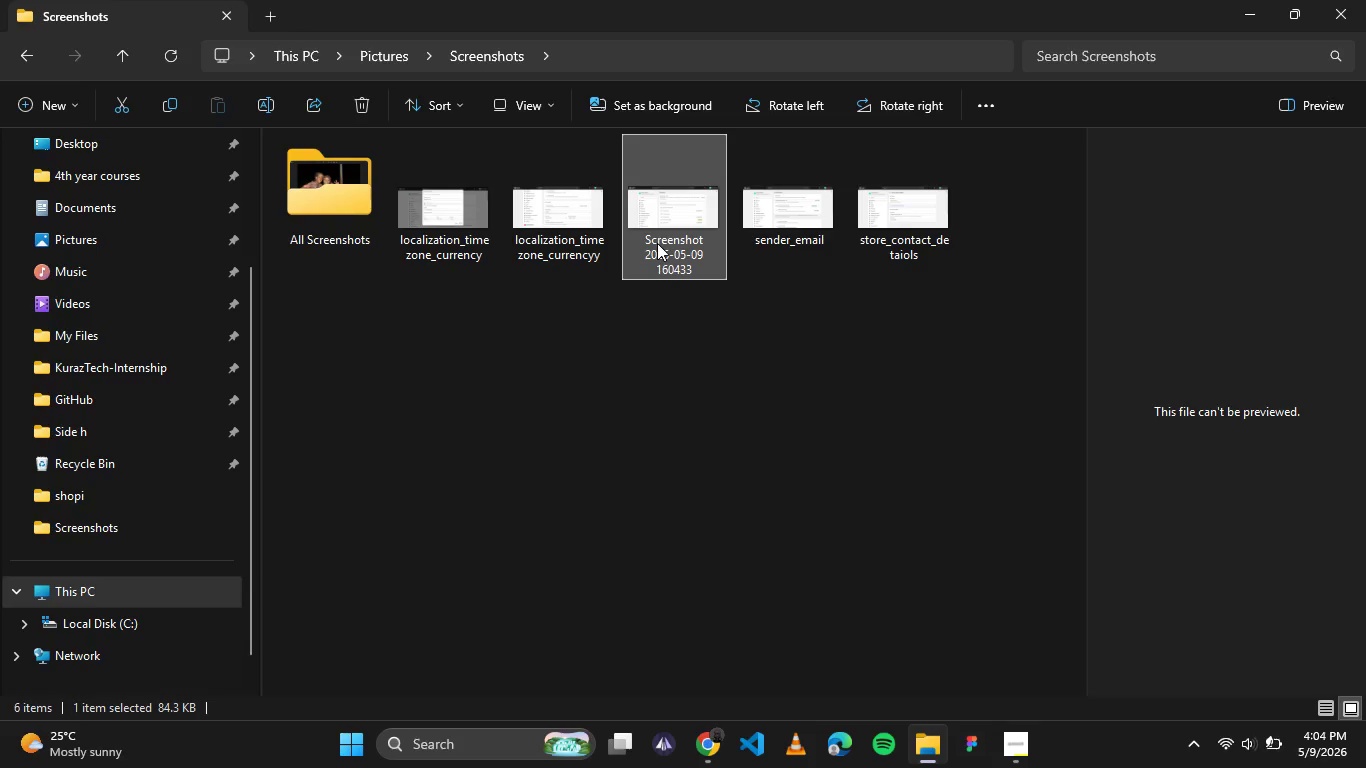 
left_click([657, 243])
 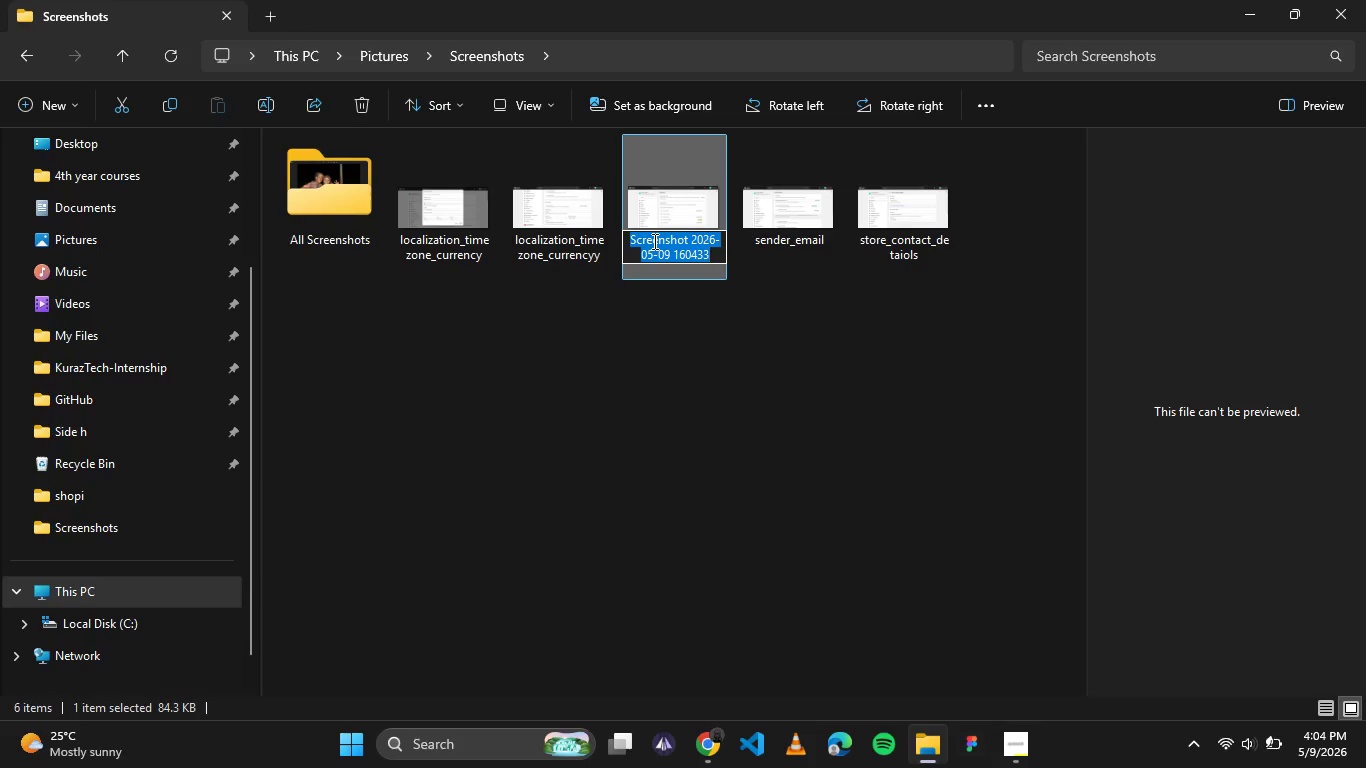 
type(policies_)
 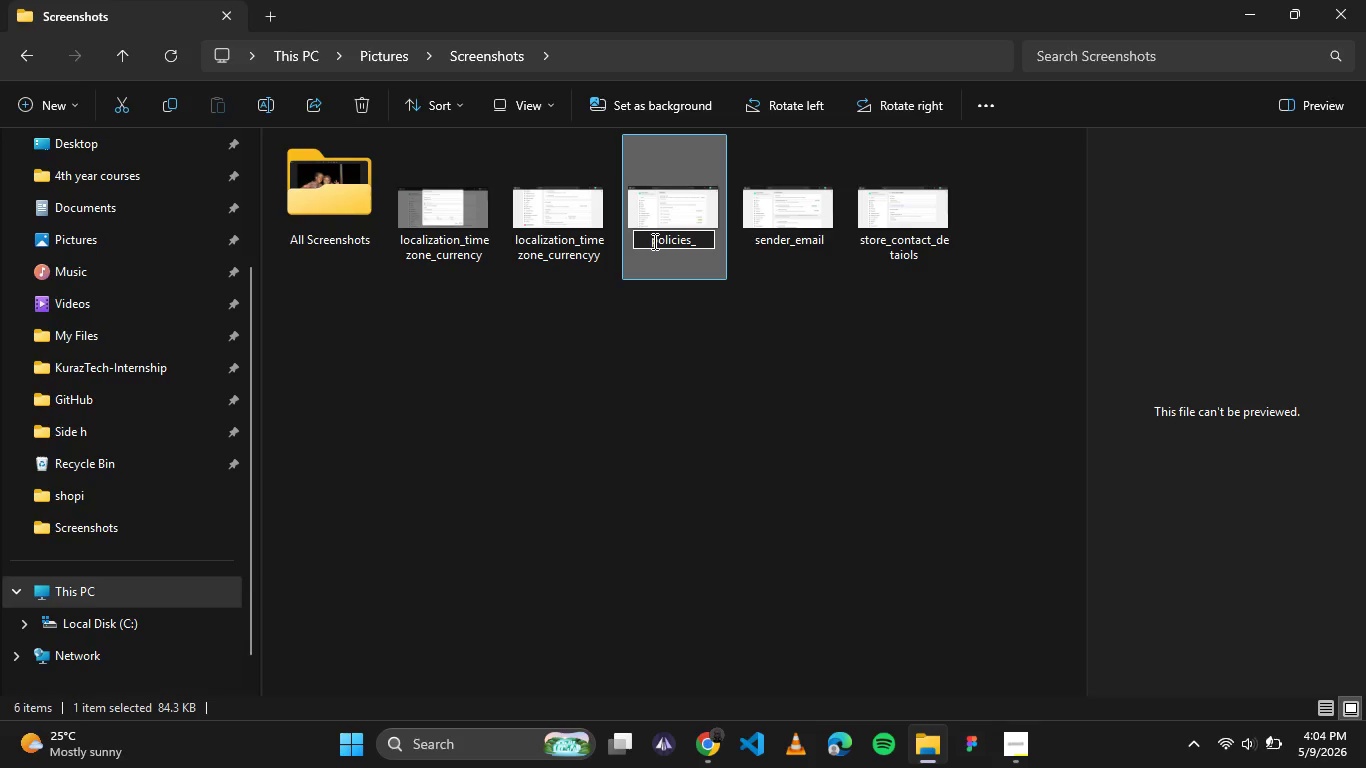 
wait(5.69)
 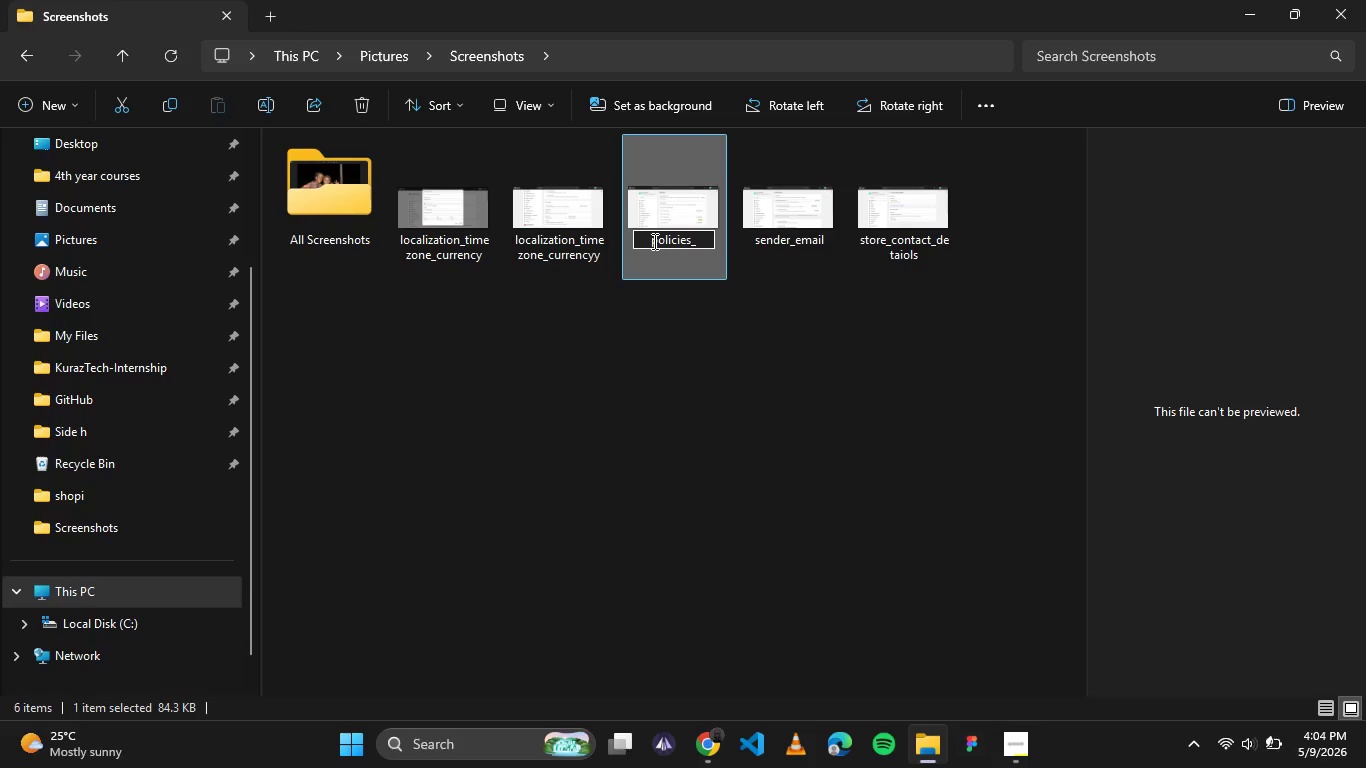 
type(paag)
key(Backspace)
key(Backspace)
type(ge)
 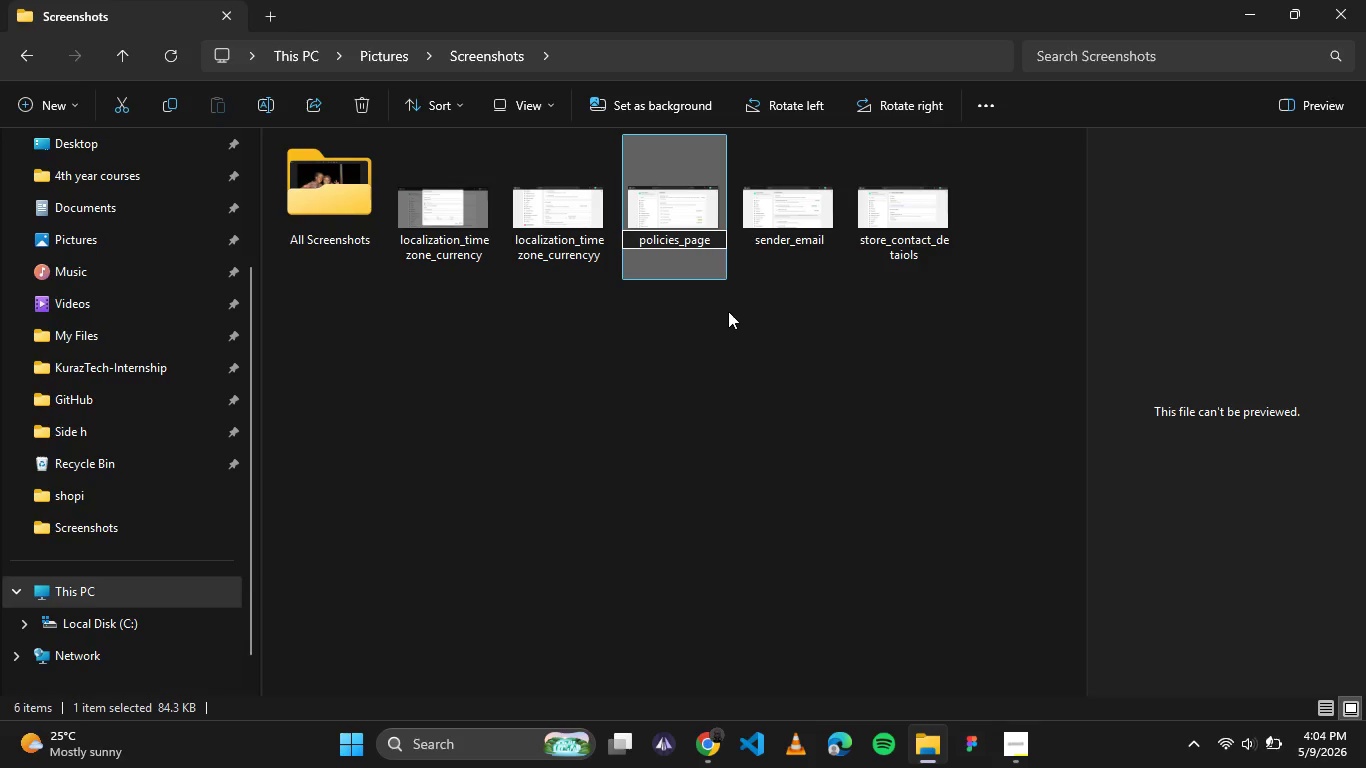 
left_click([702, 510])
 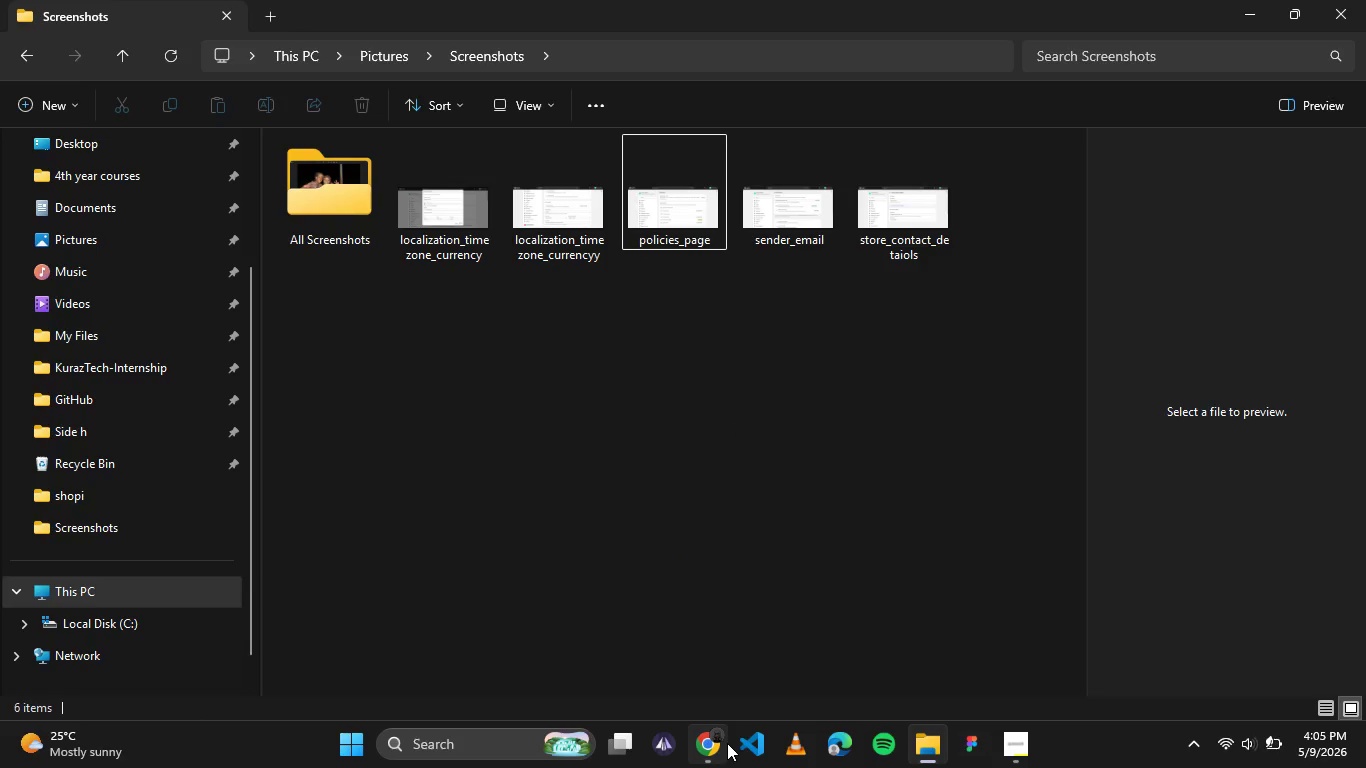 
left_click([716, 743])
 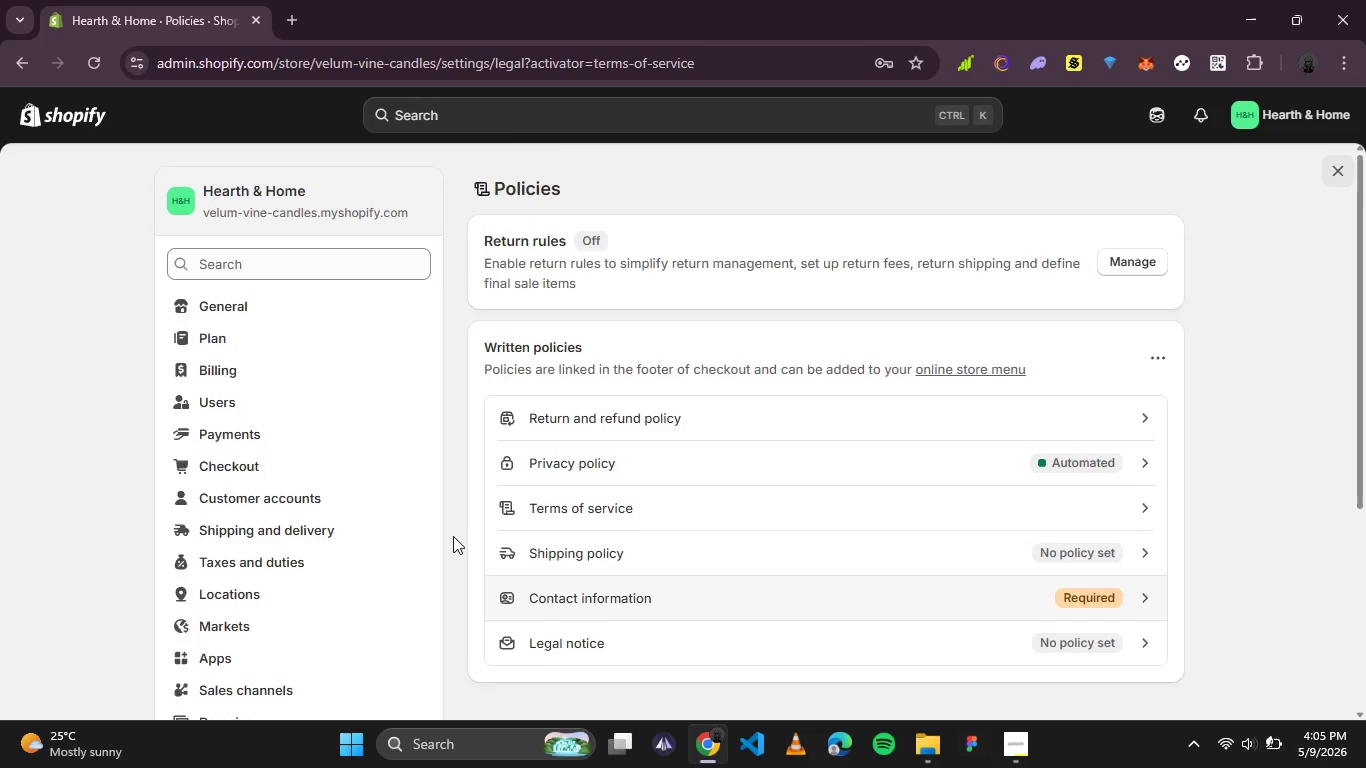 
scroll: coordinate [421, 524], scroll_direction: down, amount: 4.0
 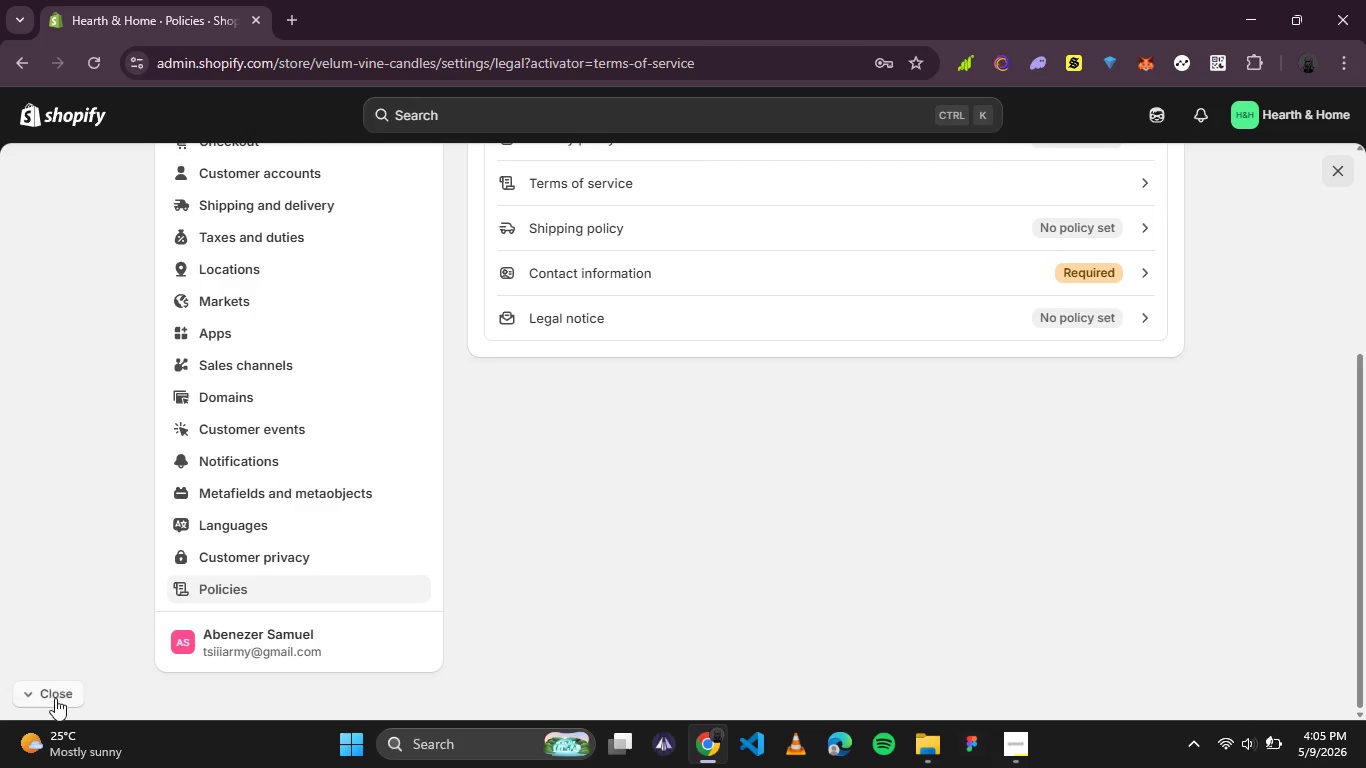 
left_click([59, 698])
 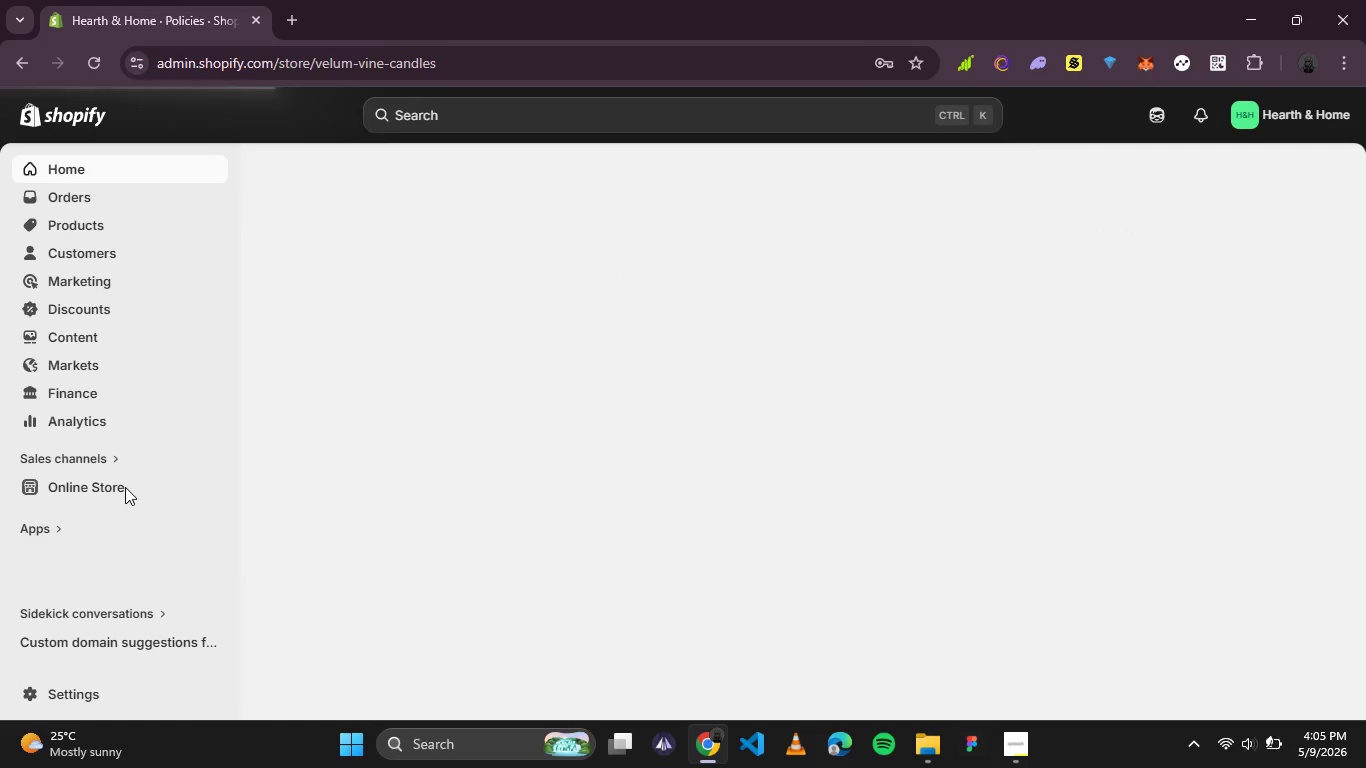 
left_click([120, 488])
 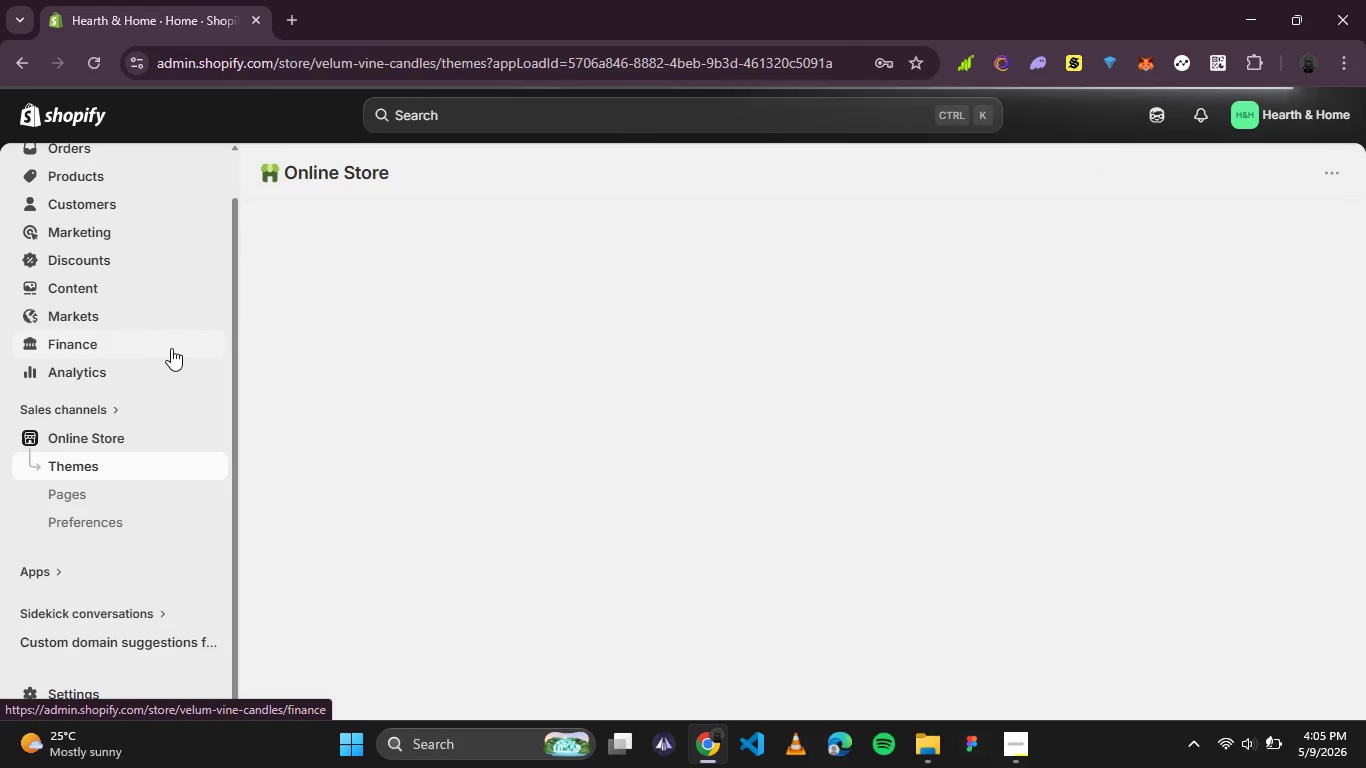 
wait(12.94)
 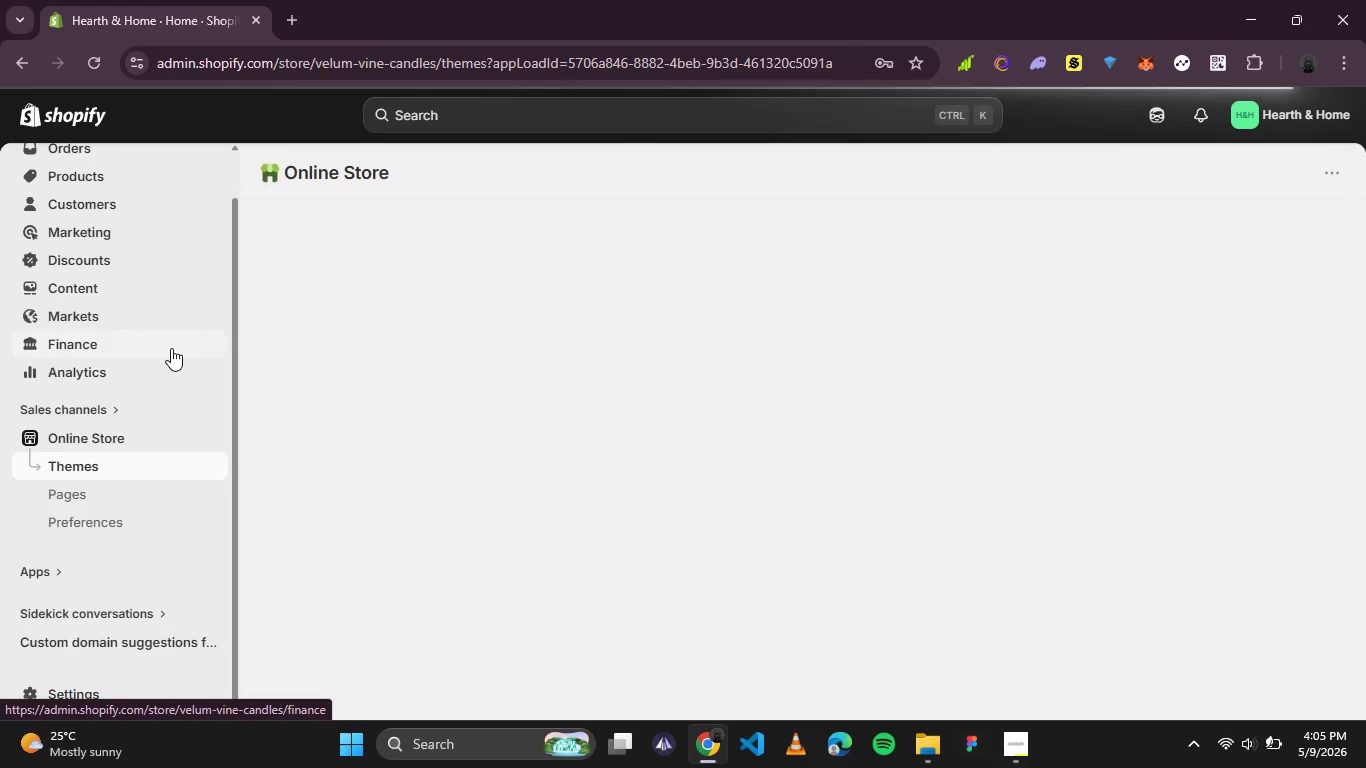 
mouse_move([483, 326])
 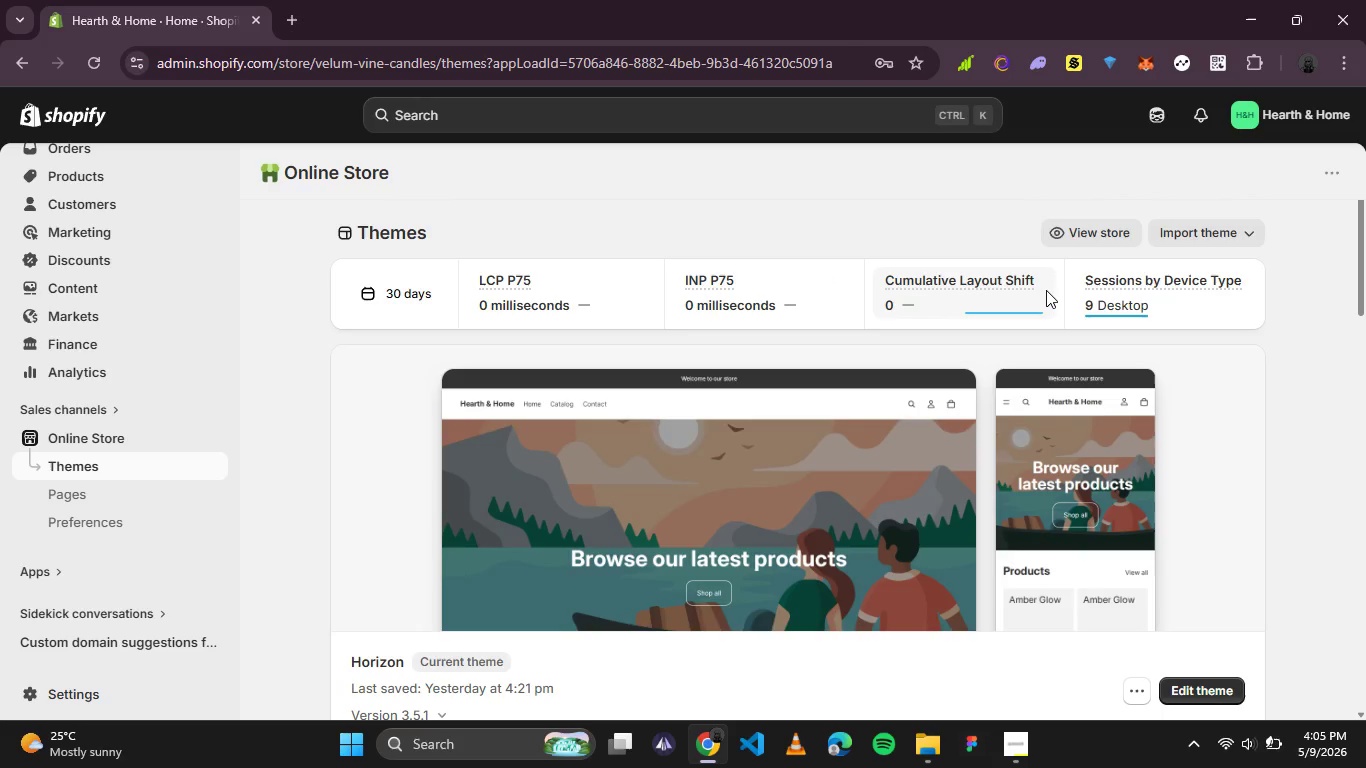 
wait(35.78)
 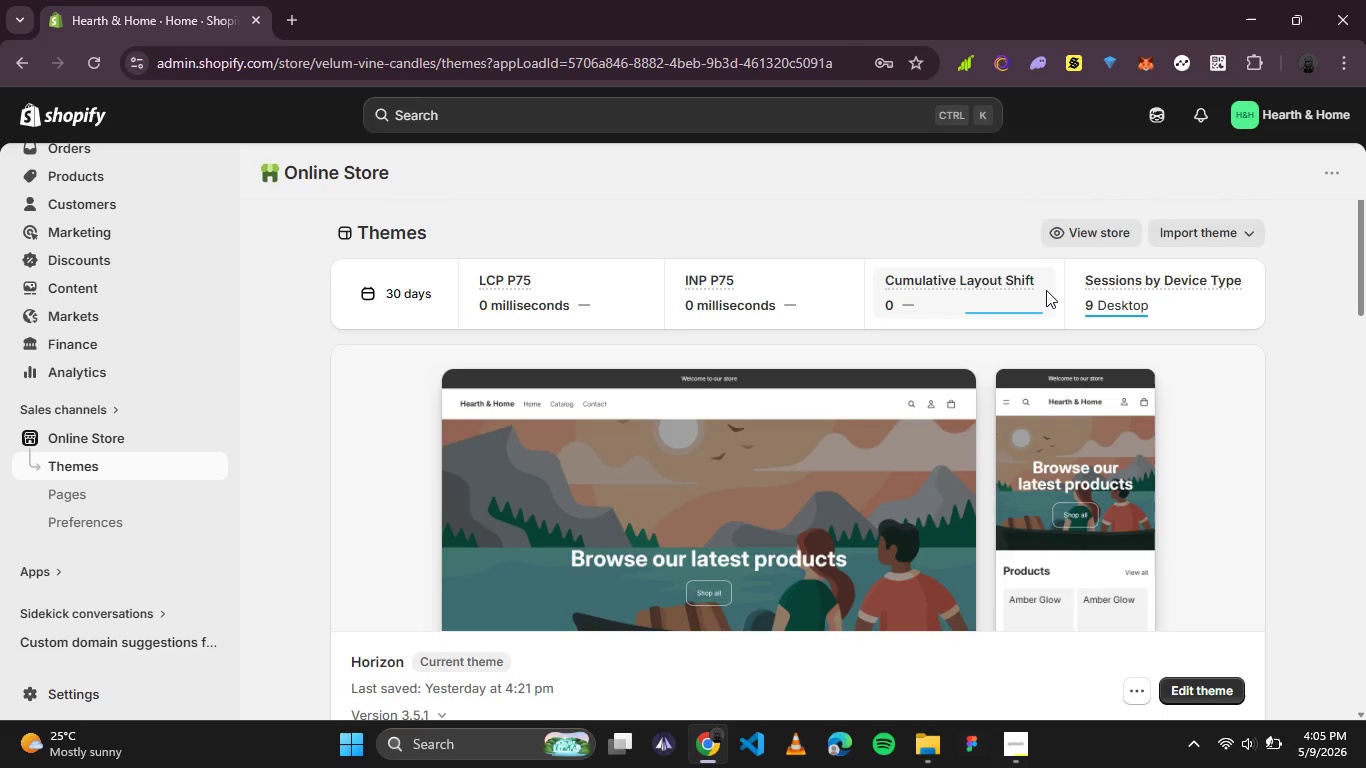 
left_click([125, 515])
 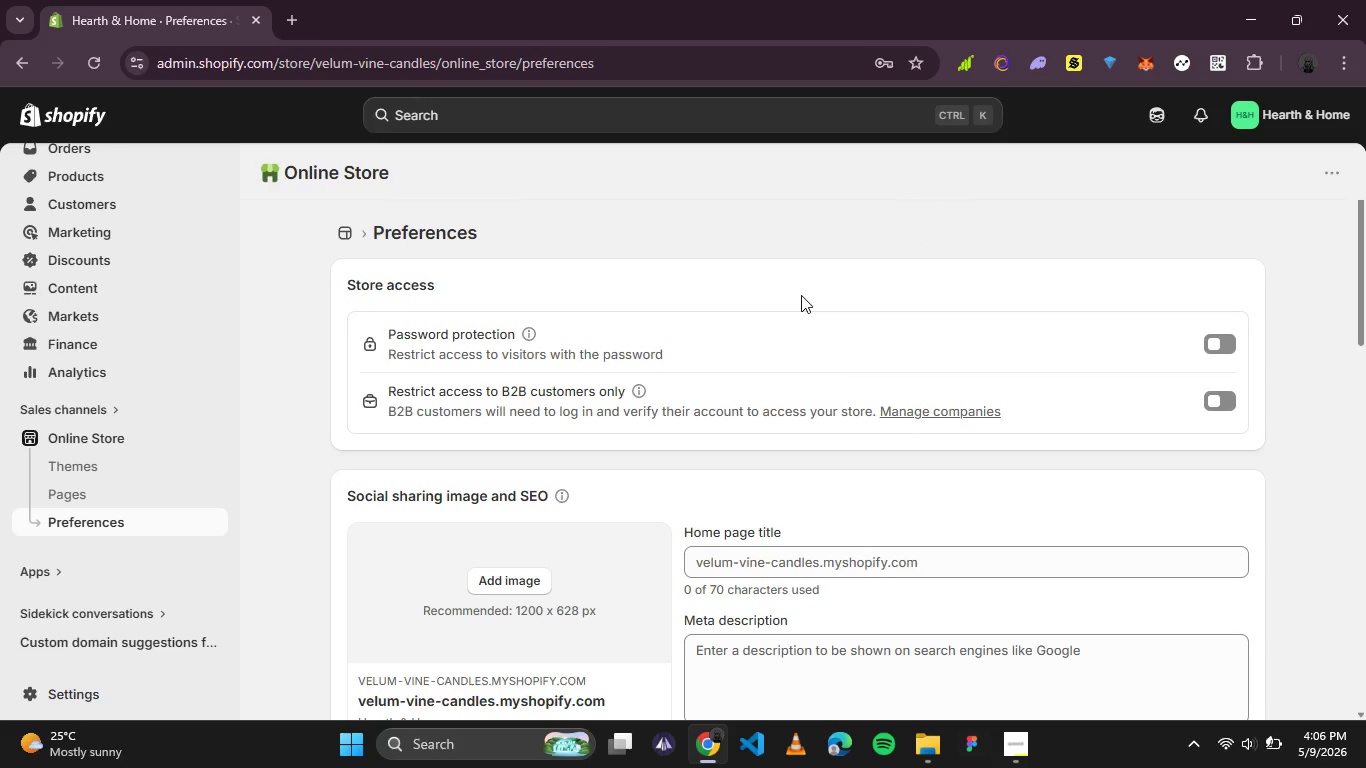 
wait(28.27)
 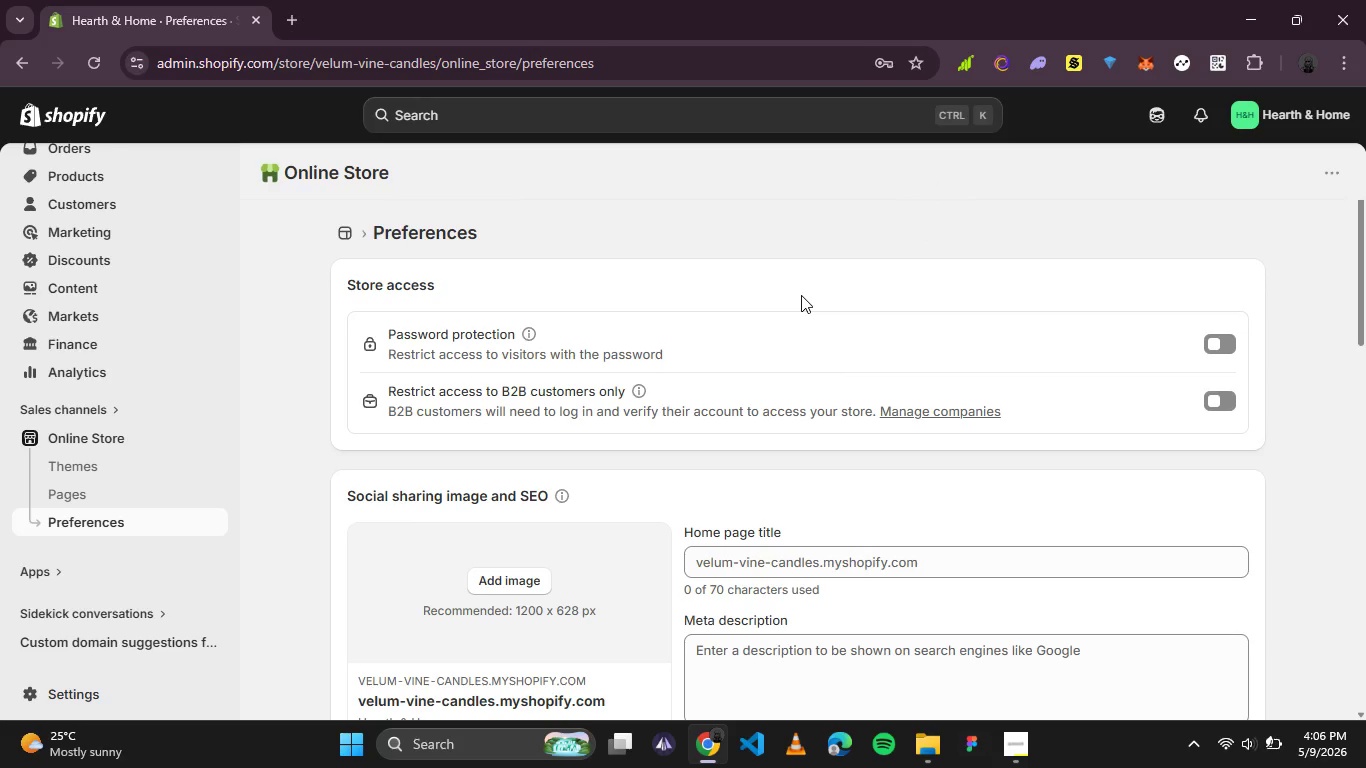 
left_click([1220, 342])
 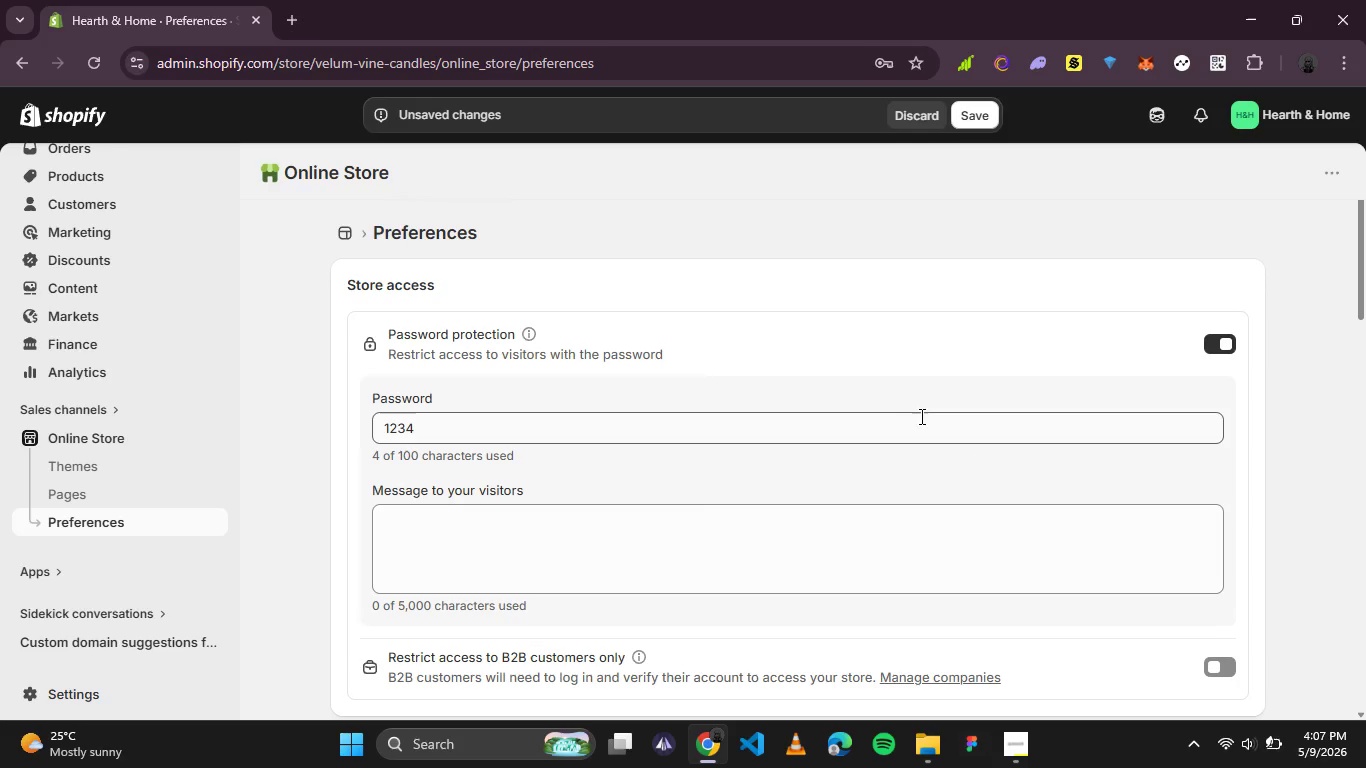 
wait(58.69)
 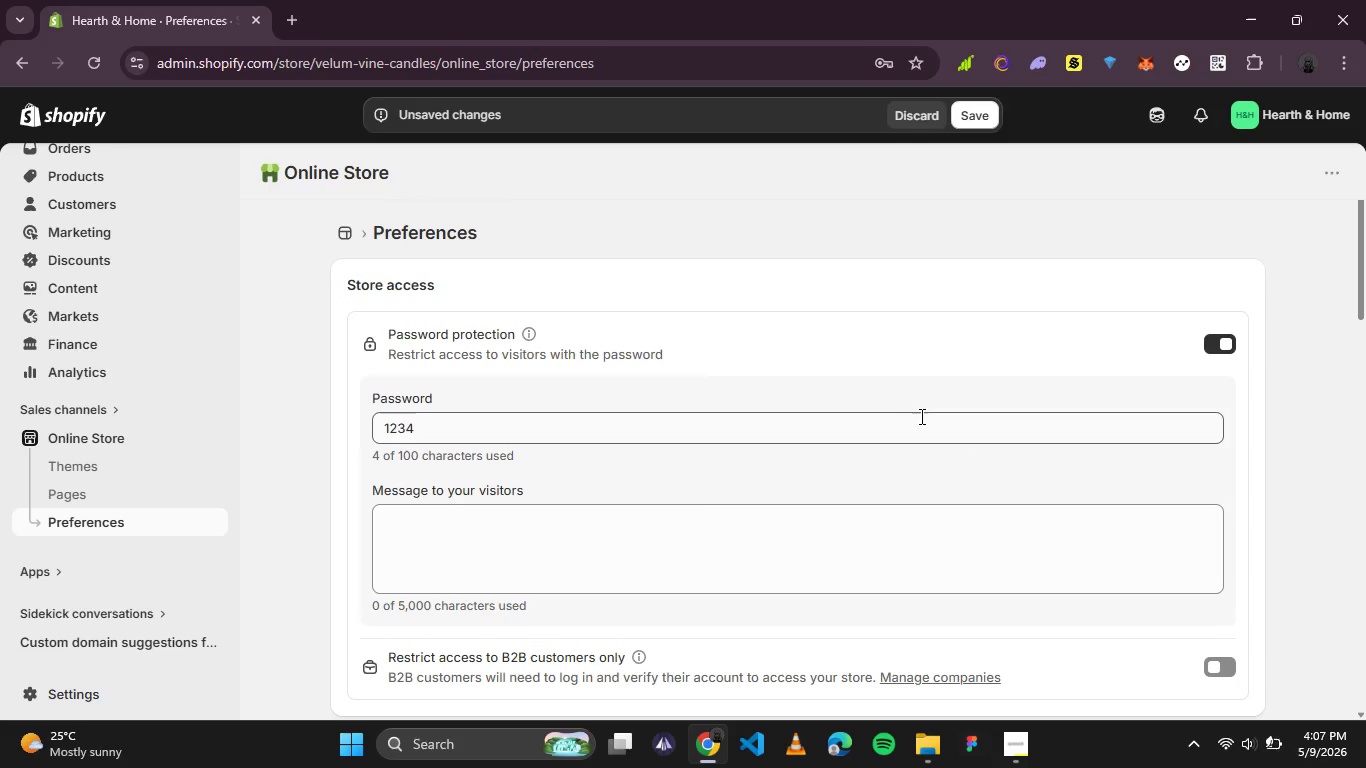 
left_click([712, 488])
 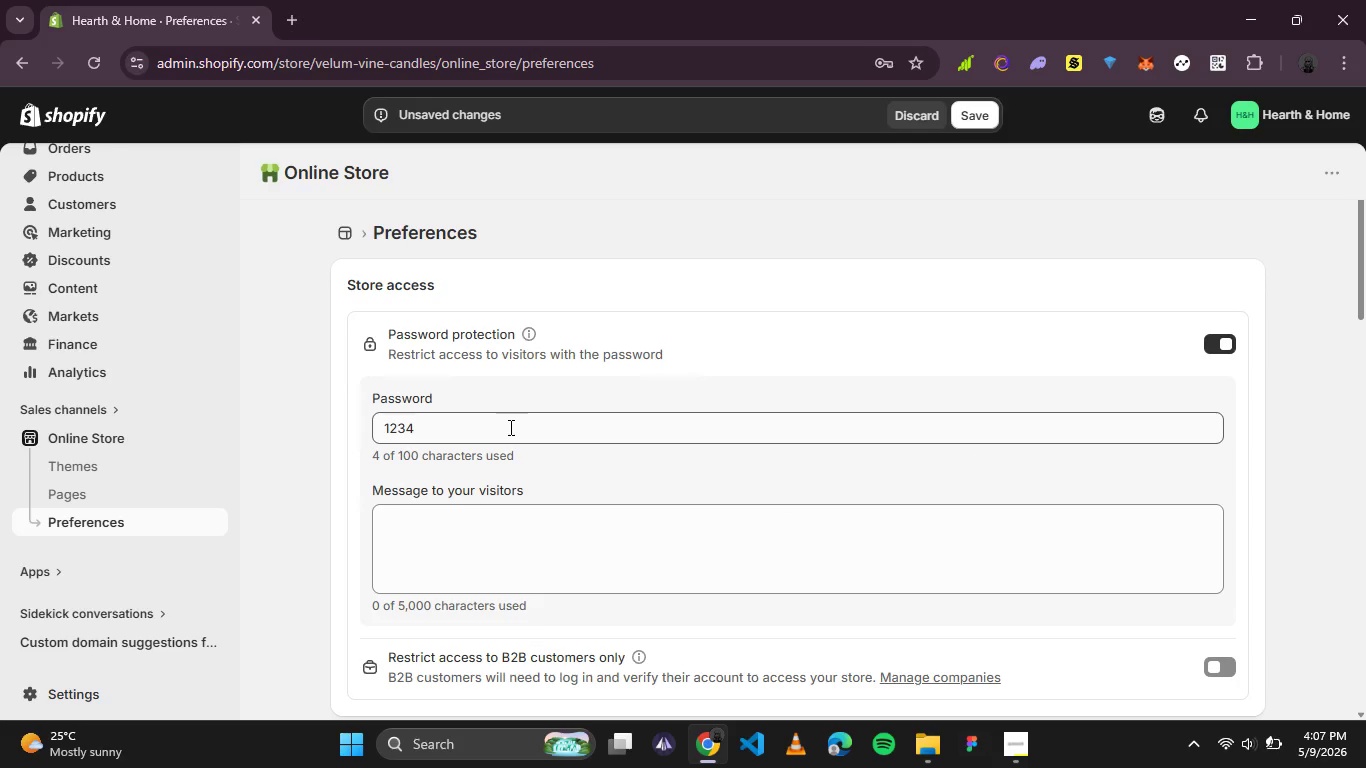 
left_click([509, 427])
 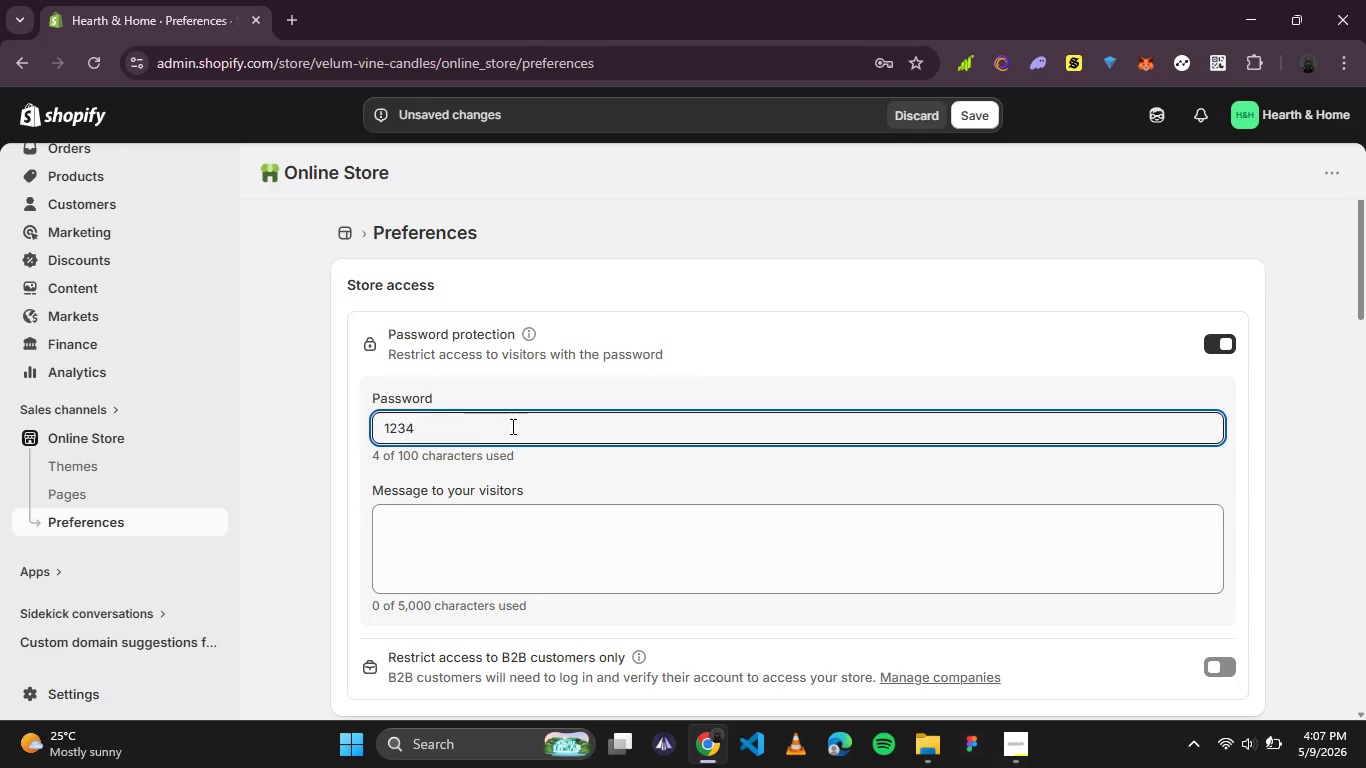 
key(5)
 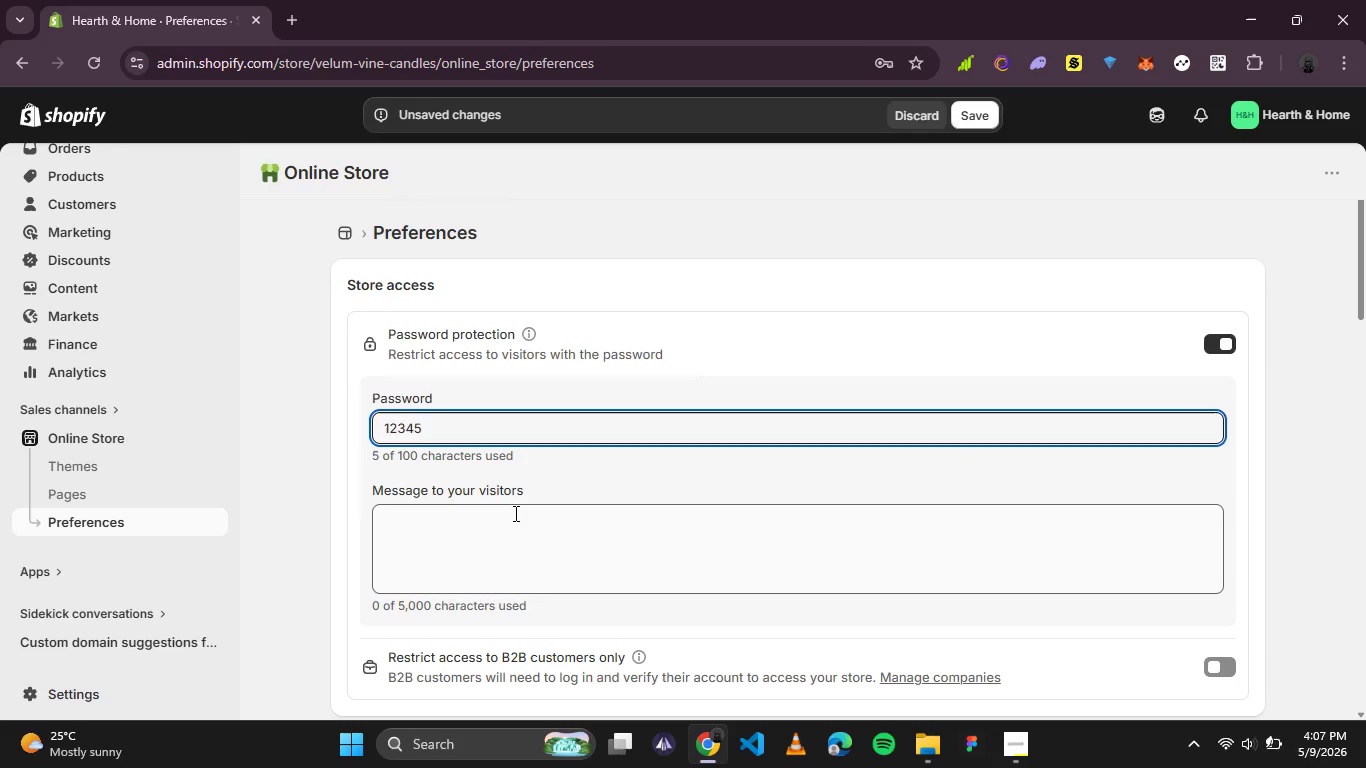 
left_click([514, 513])
 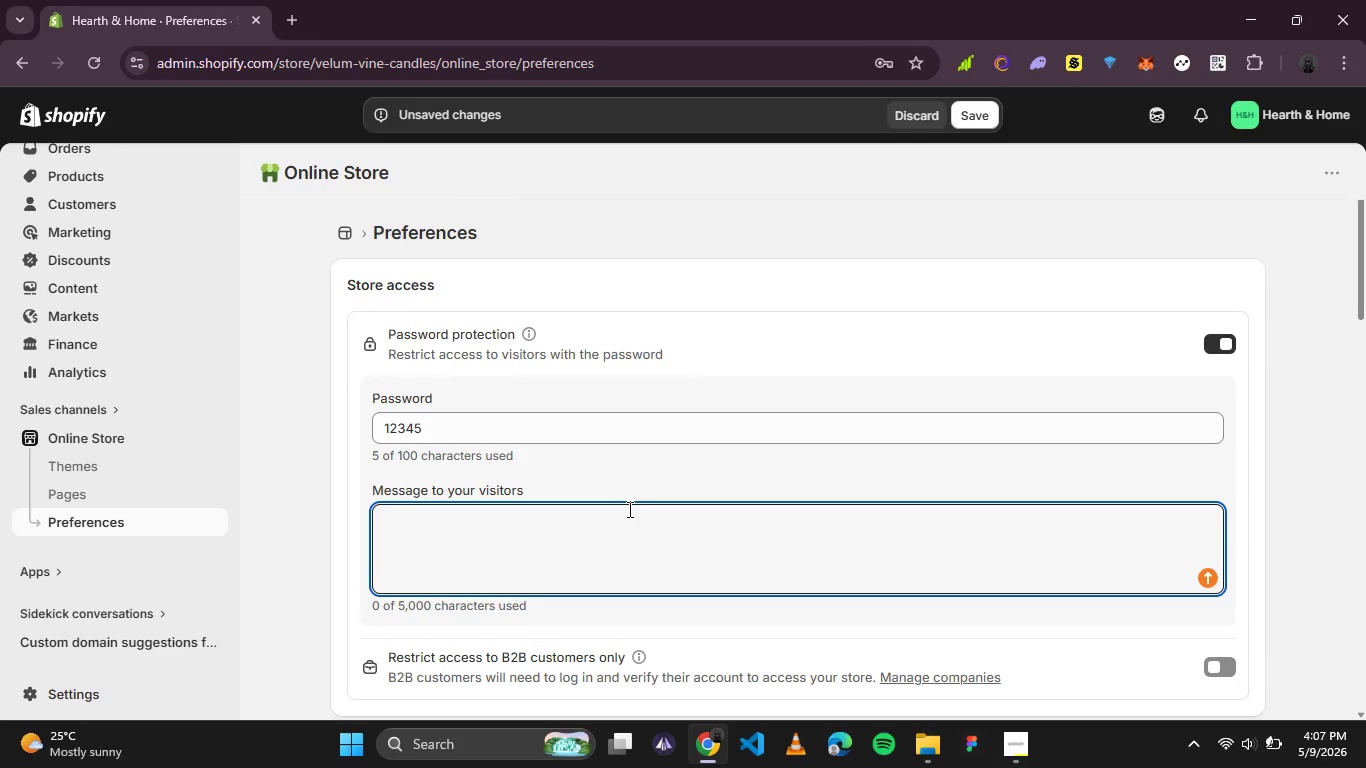 
wait(11.09)
 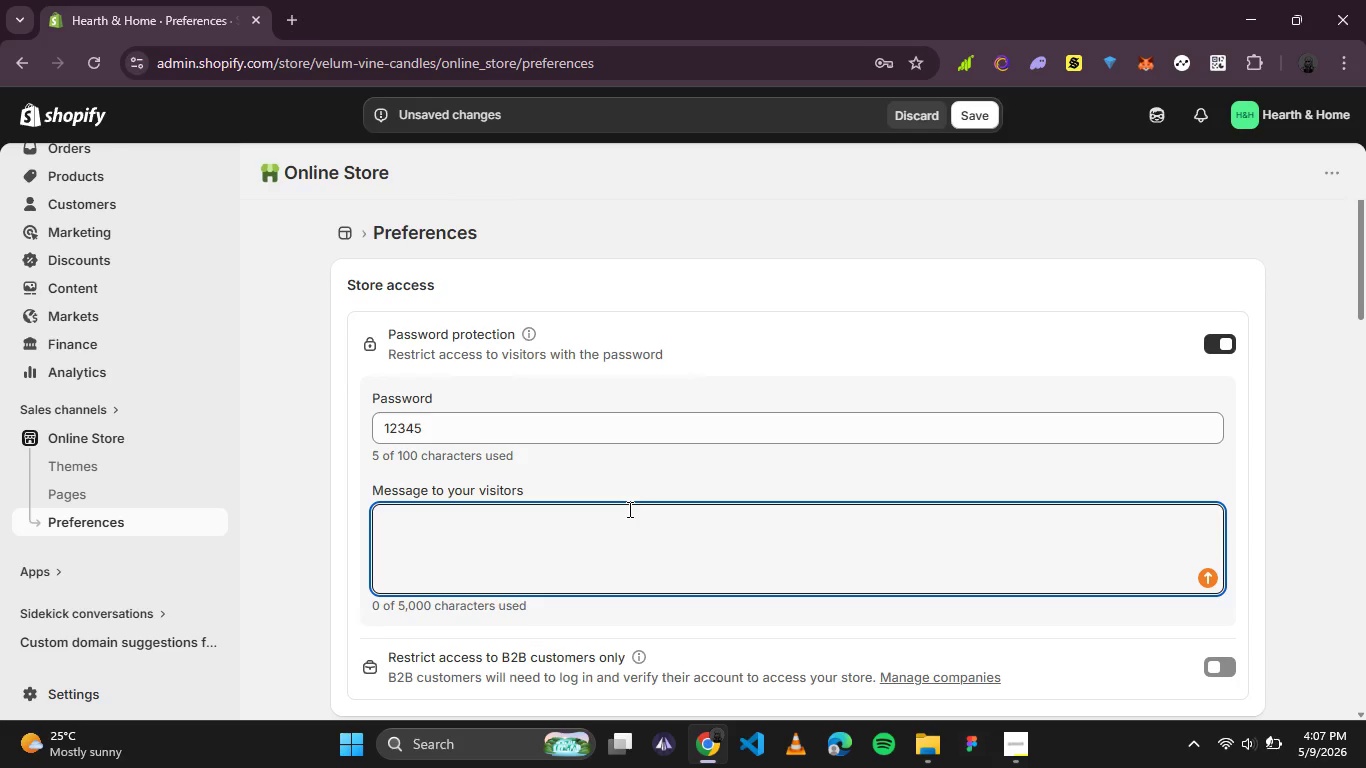 
type(We're preparing something special for you. Our)
 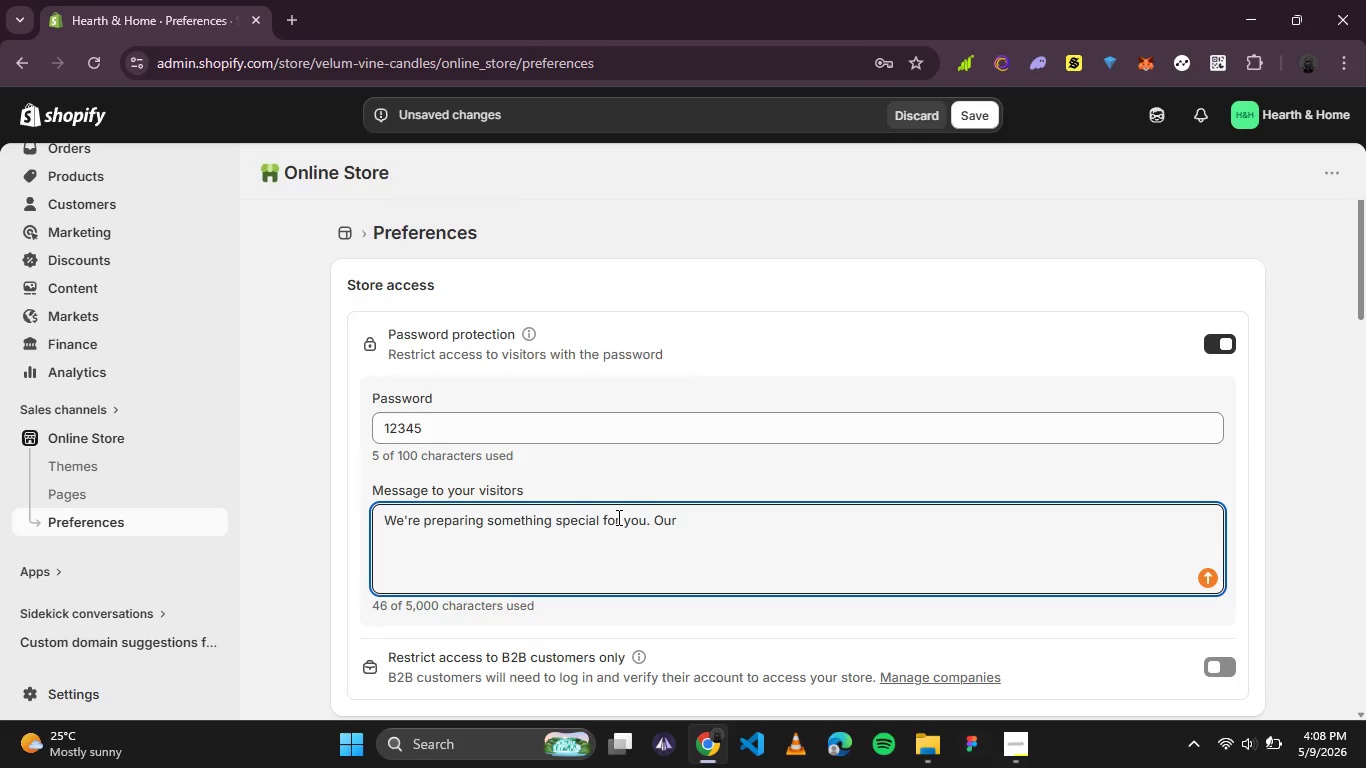 
type( ar)
 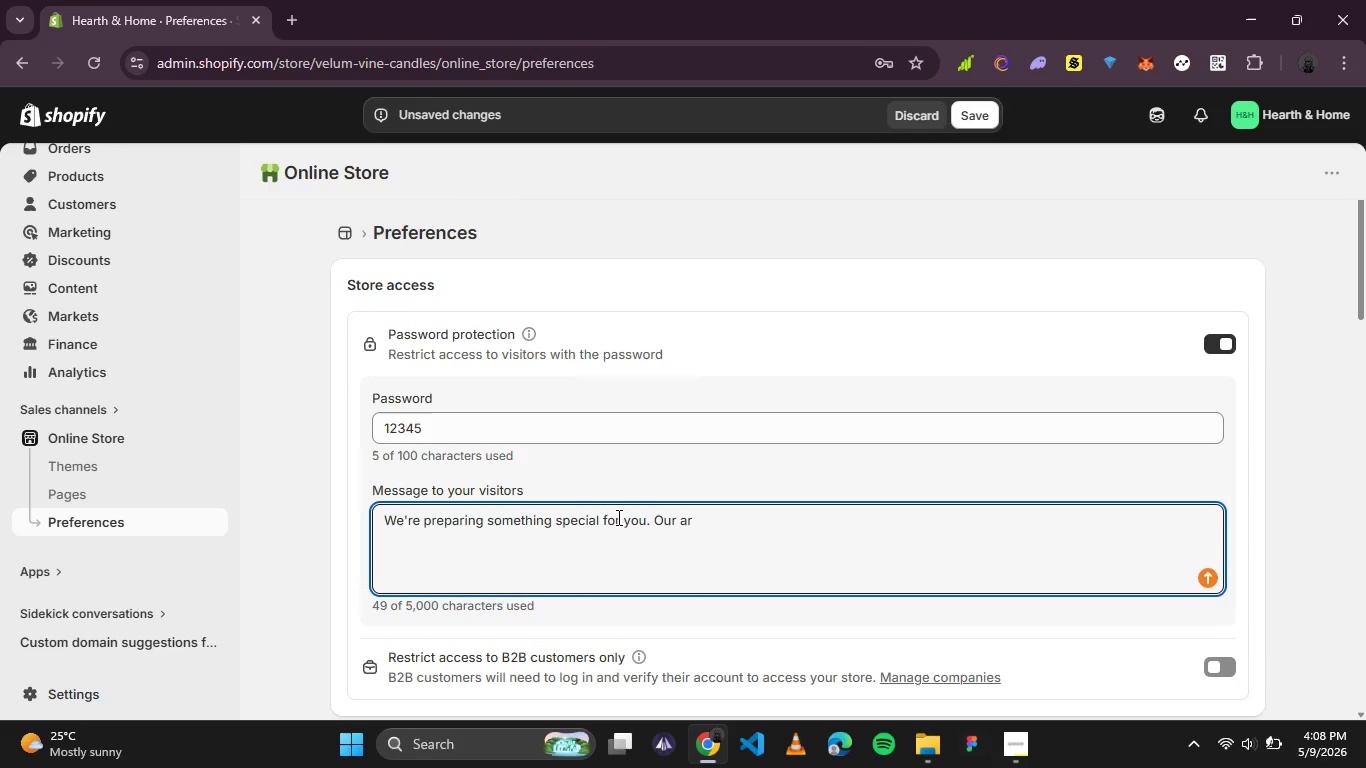 
wait(5.14)
 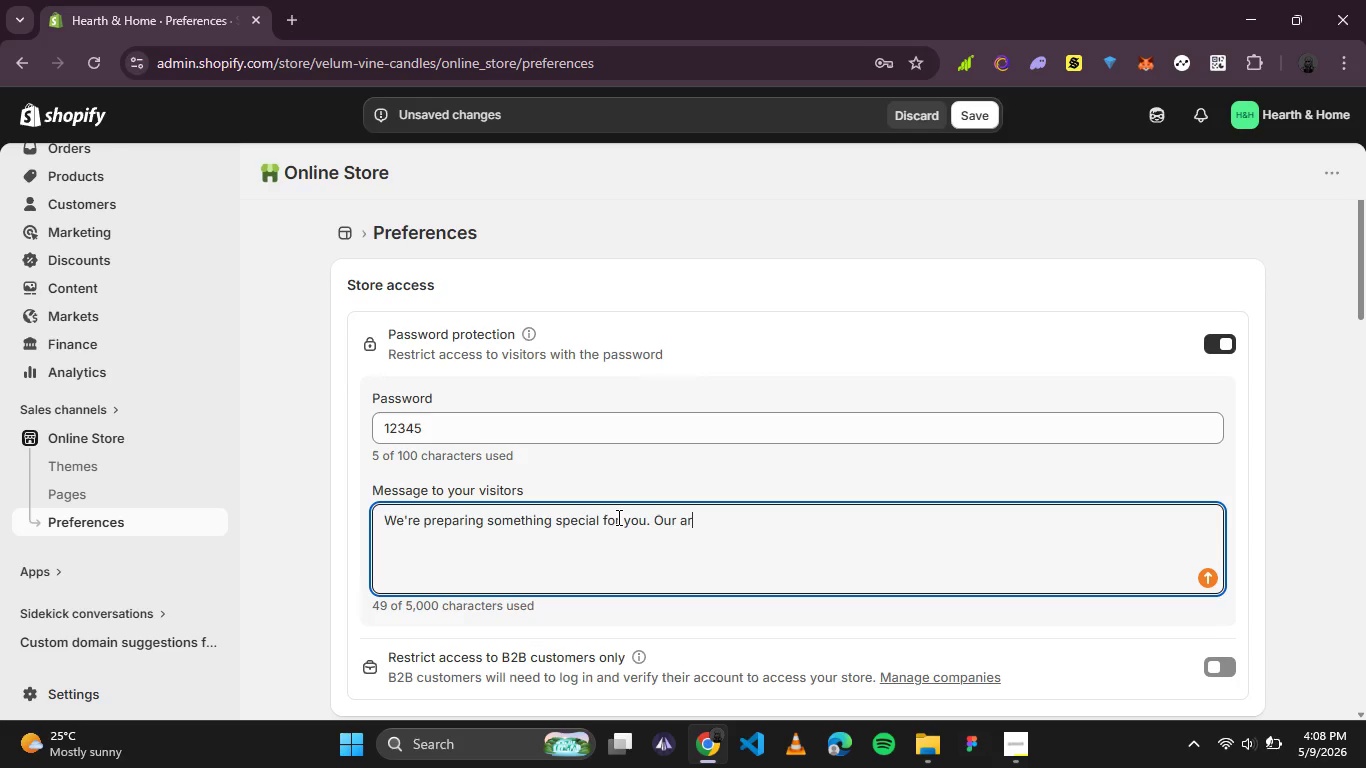 
type(tisanal candles are being hand-poured)